 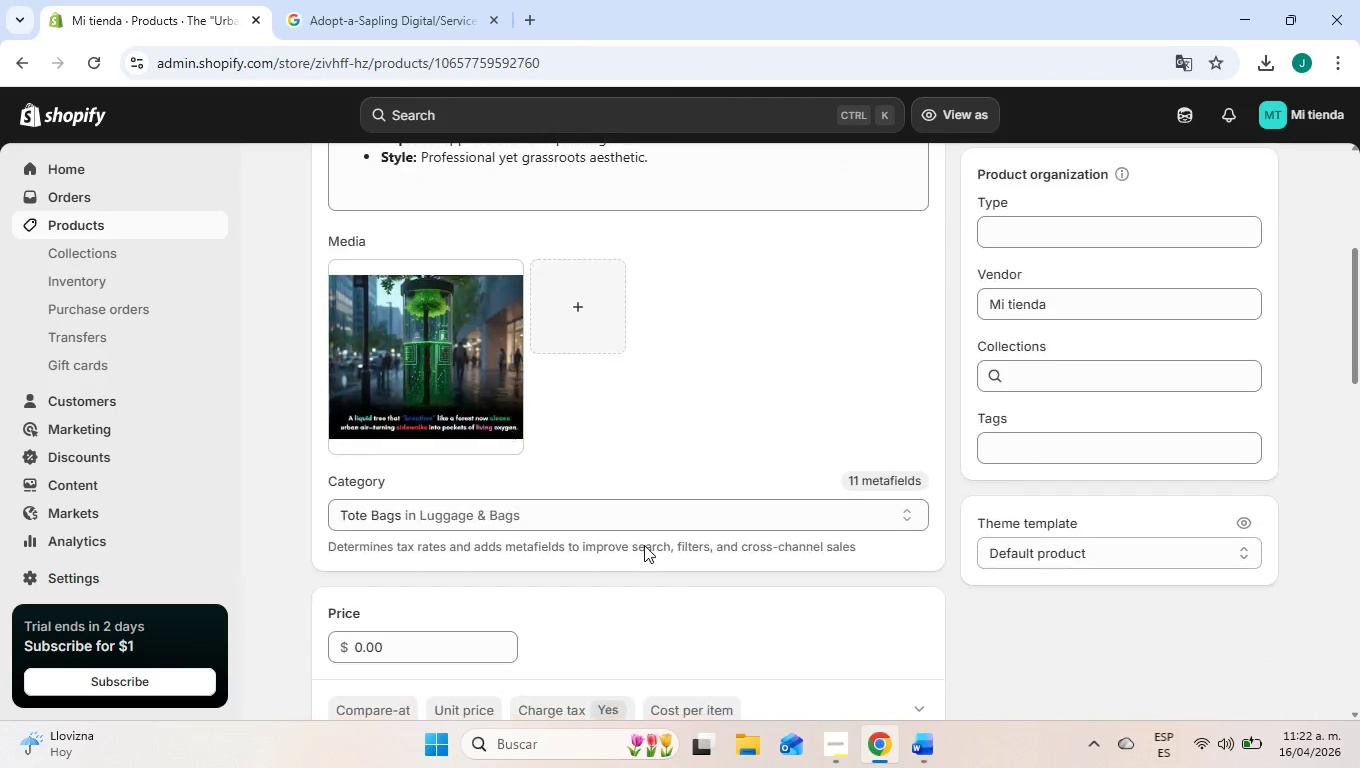 
scroll: coordinate [644, 545], scroll_direction: down, amount: 1.0
 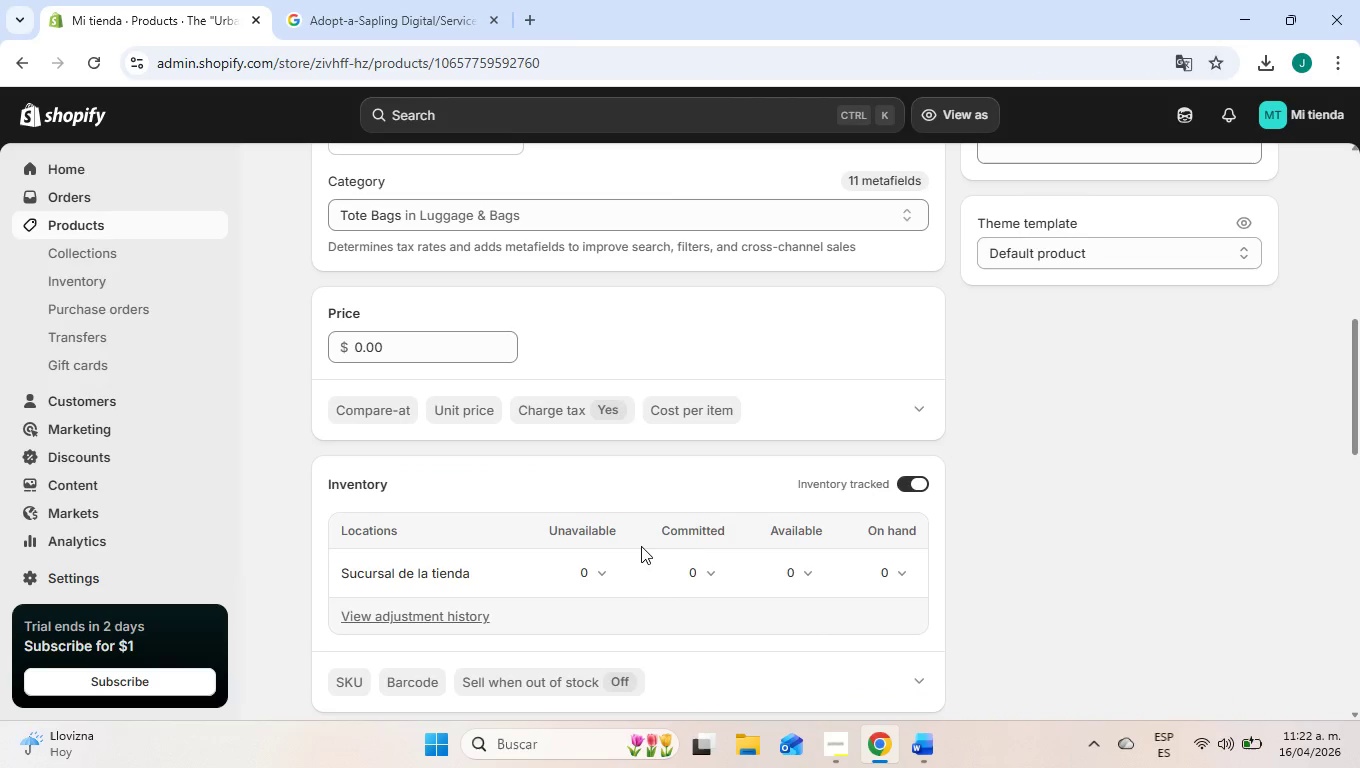 
scroll: coordinate [641, 546], scroll_direction: up, amount: 16.0
 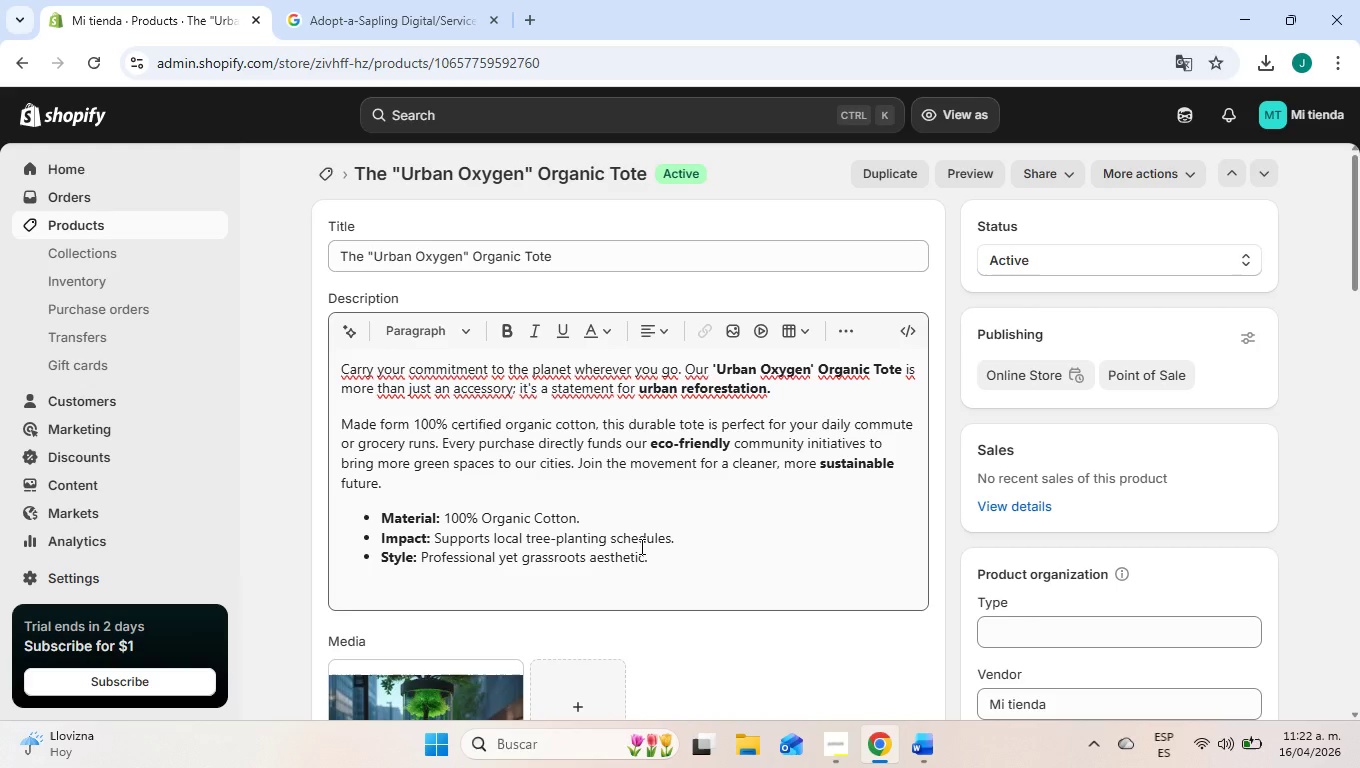 
wait(15.92)
 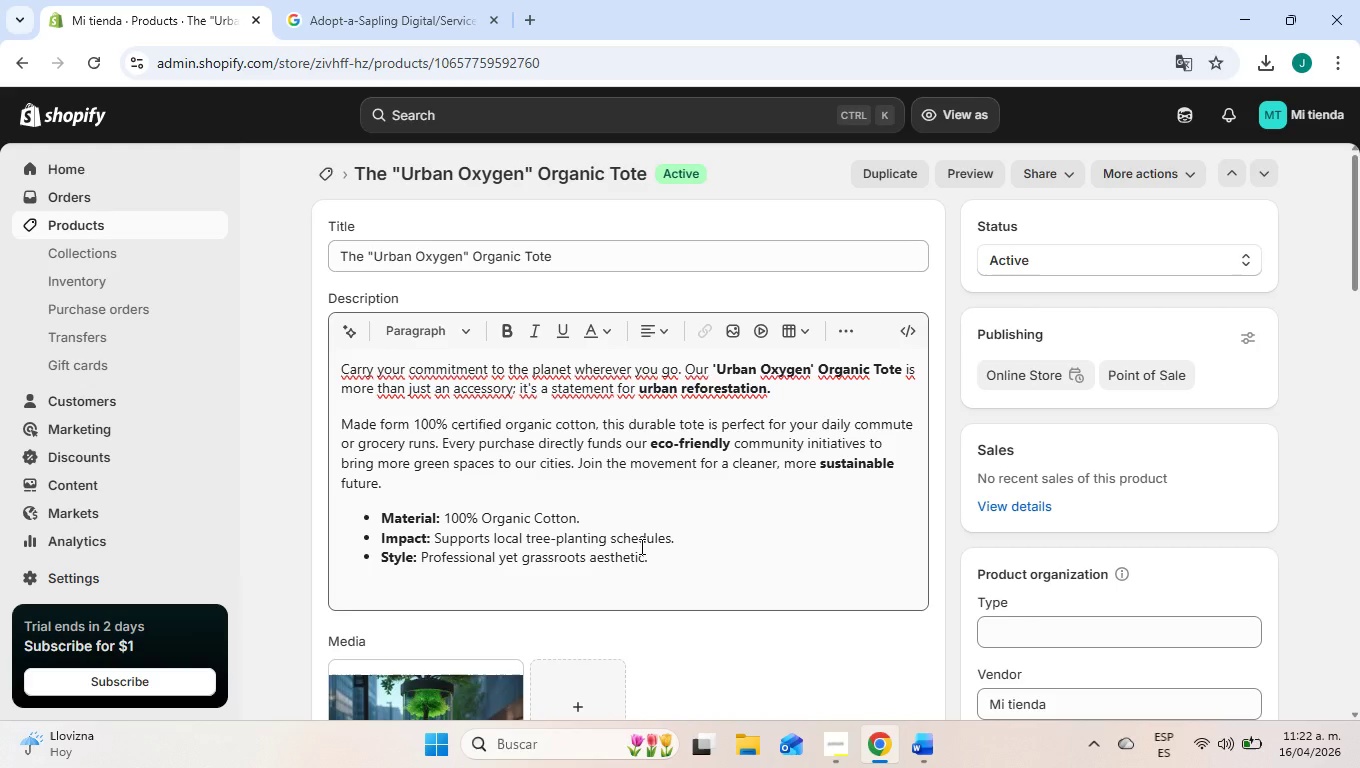 
scroll: coordinate [640, 498], scroll_direction: down, amount: 4.0
 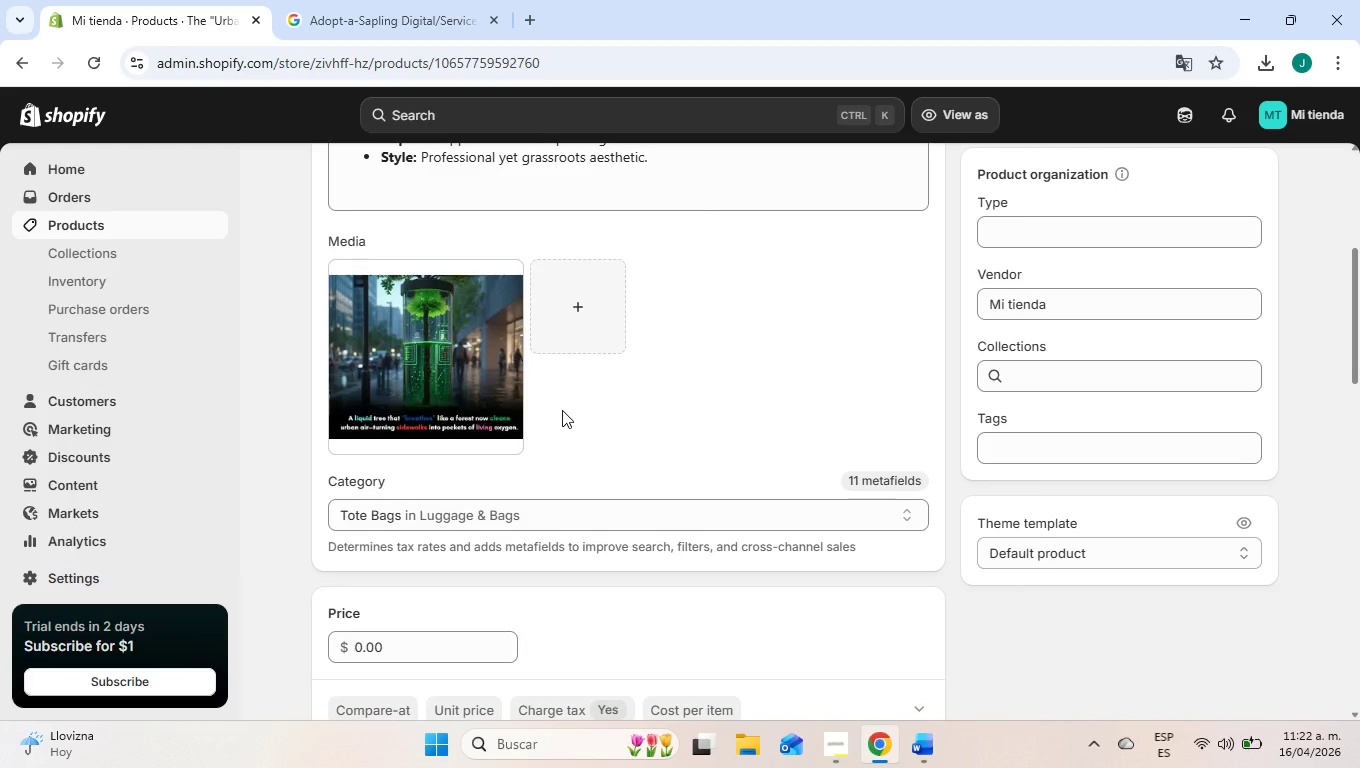 
wait(9.43)
 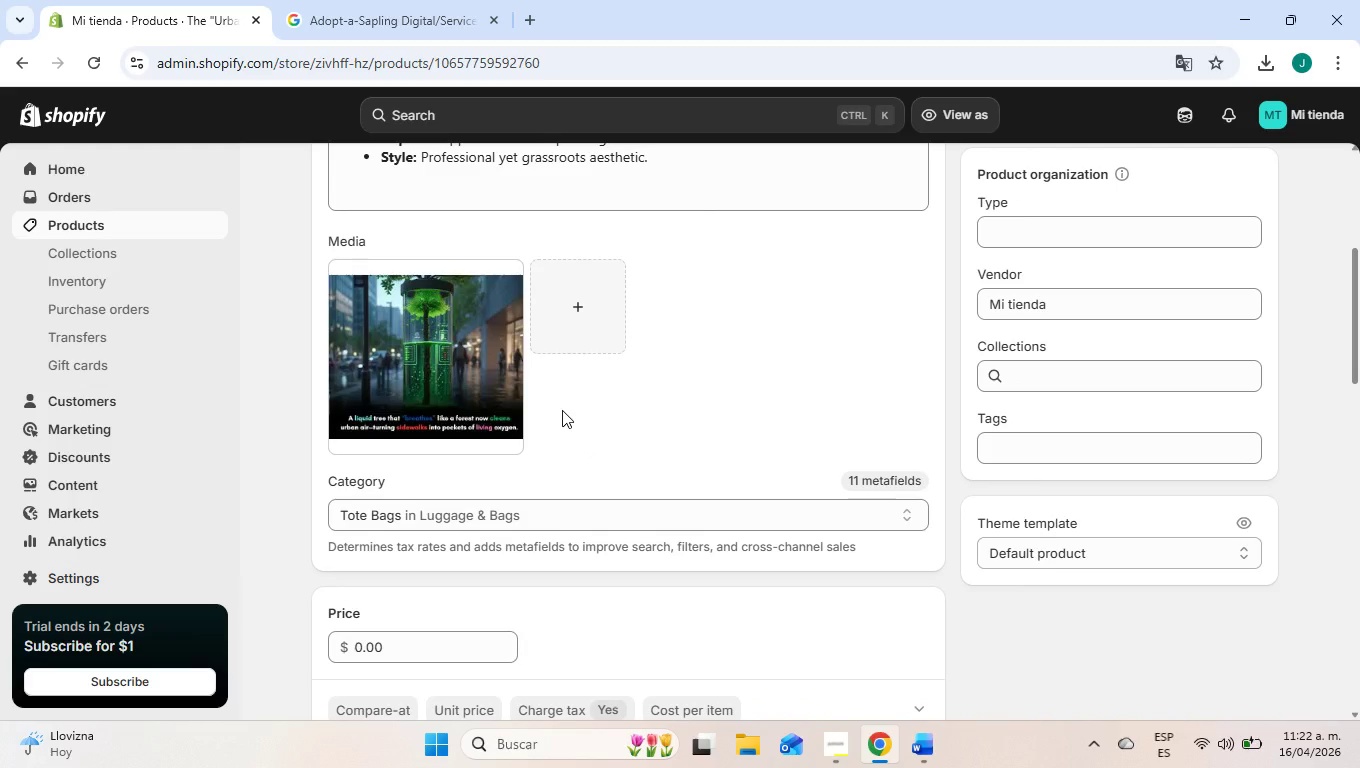 
scroll: coordinate [393, 632], scroll_direction: down, amount: 2.0
 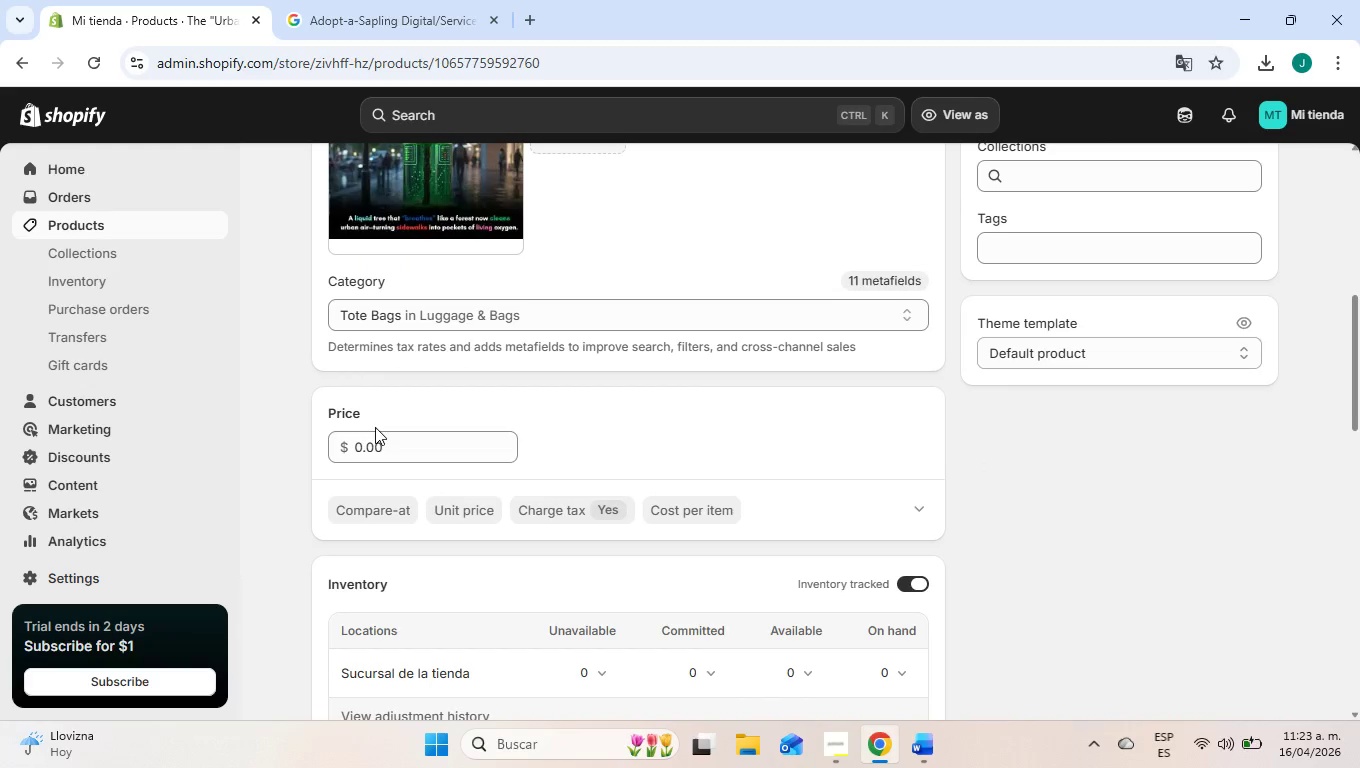 
left_click([351, 453])
 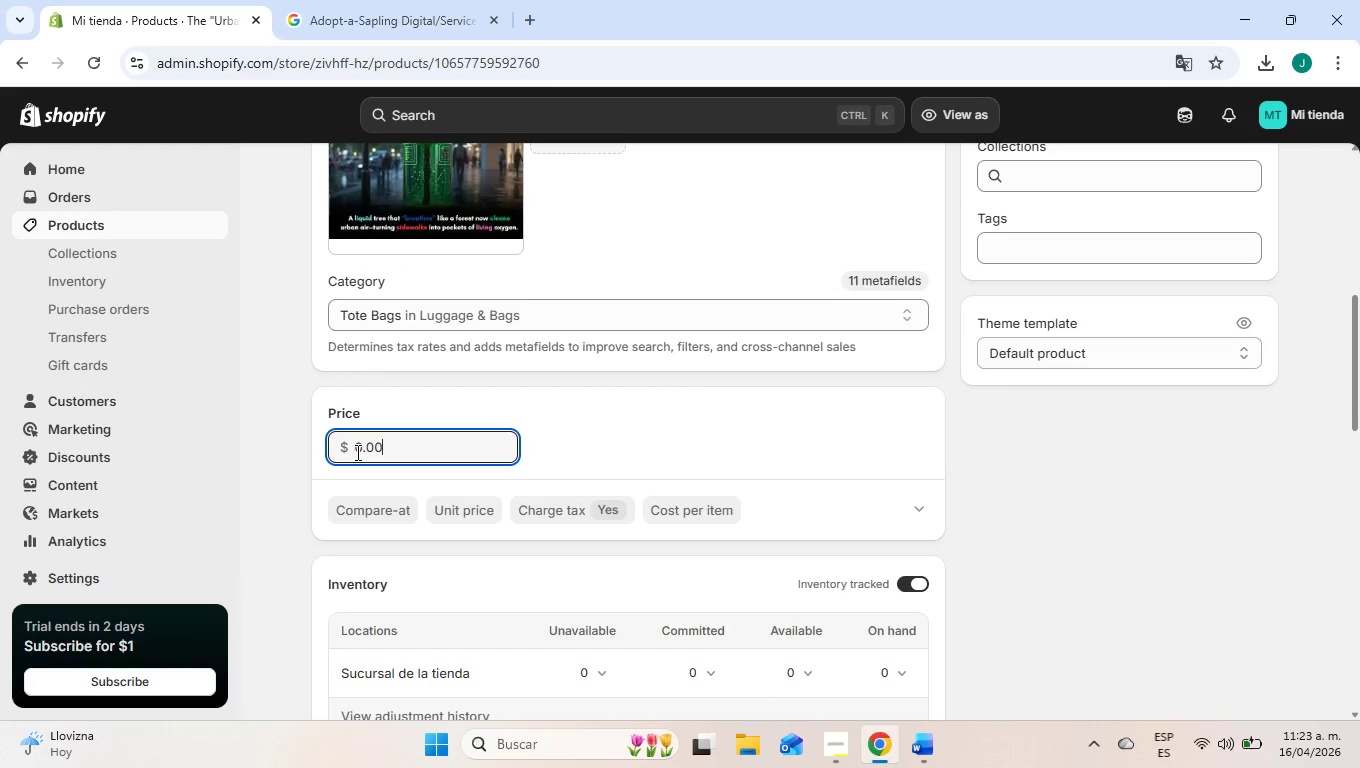 
double_click([356, 452])
 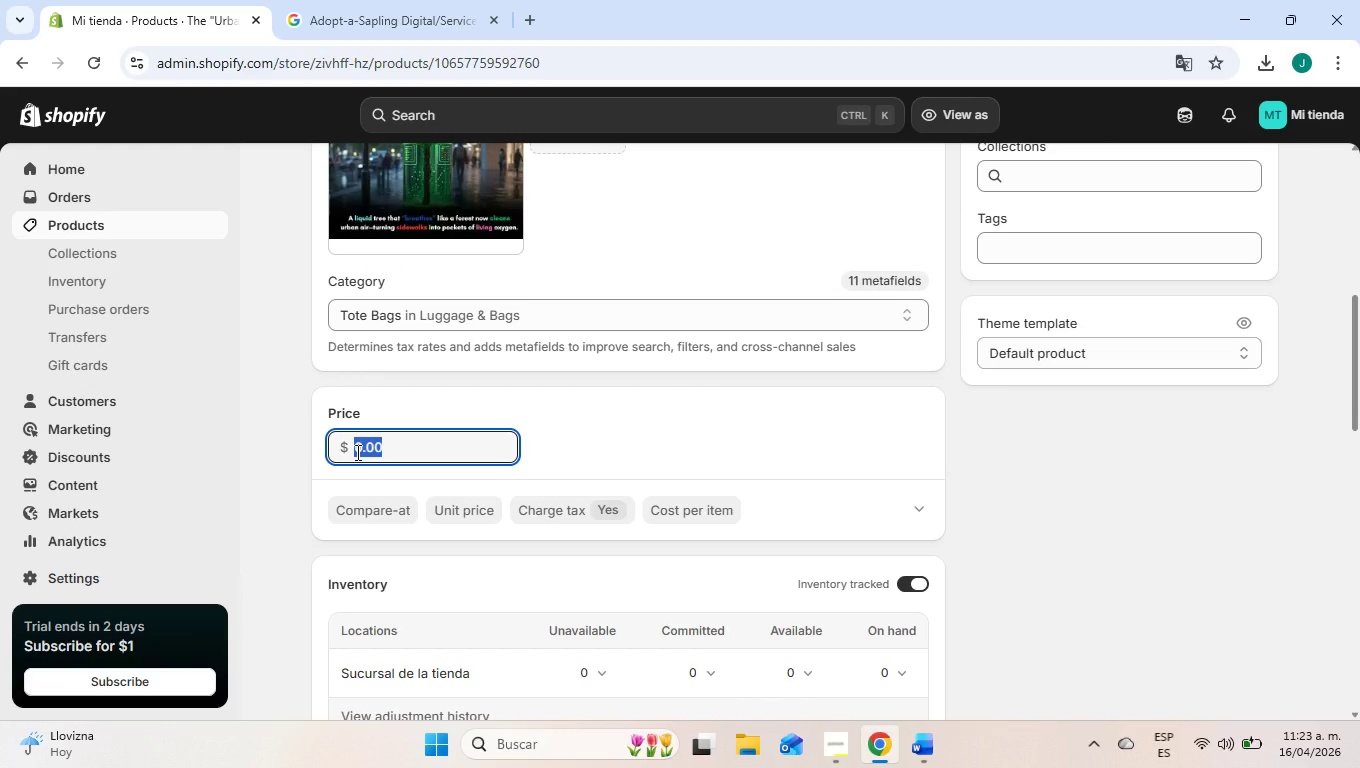 
type(20)
 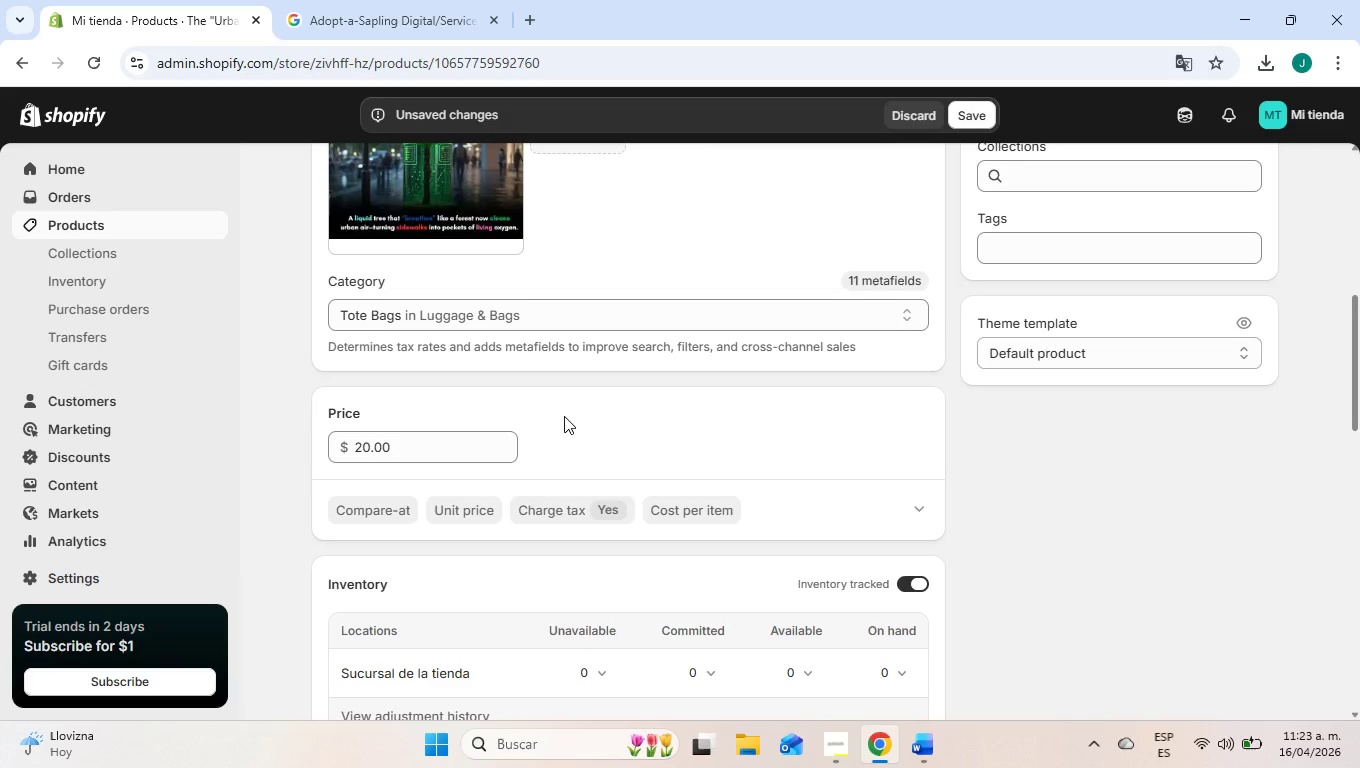 
wait(8.75)
 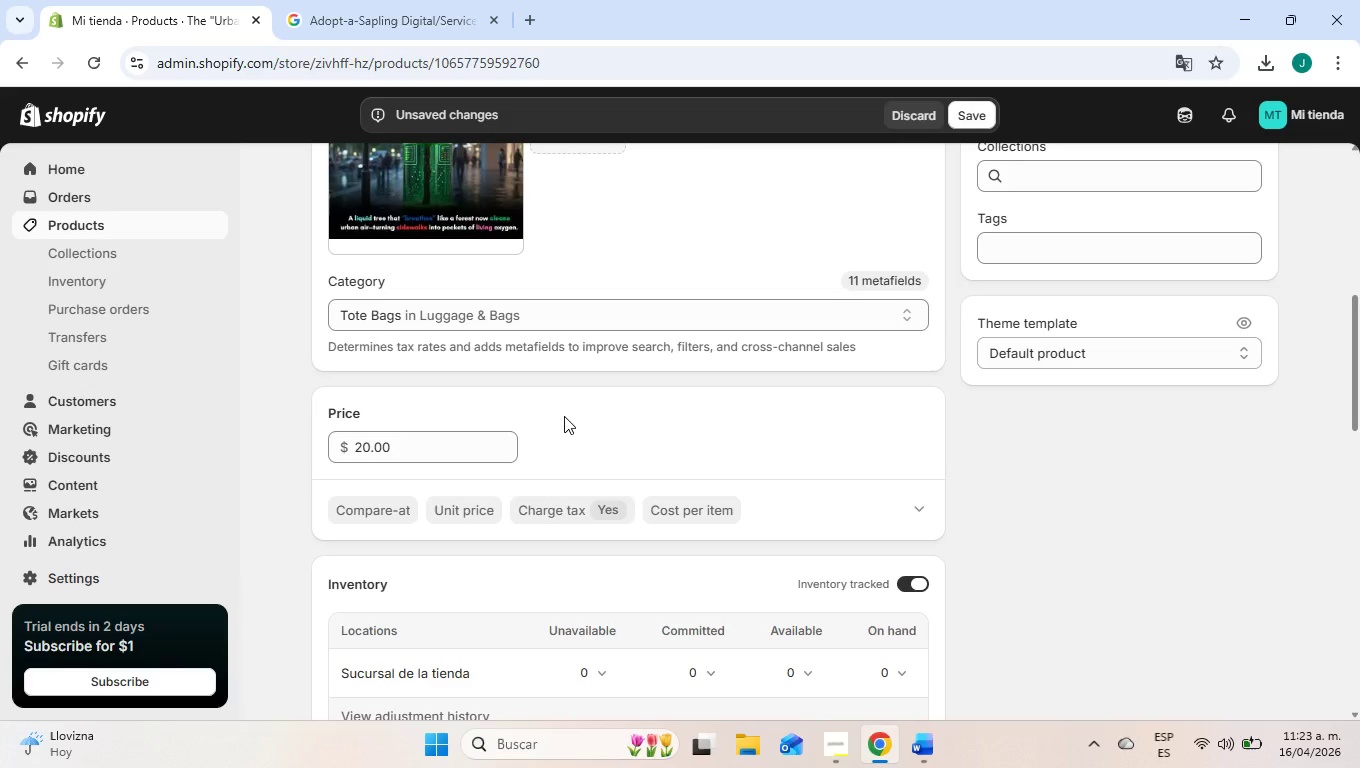 
scroll: coordinate [806, 373], scroll_direction: down, amount: 2.0
 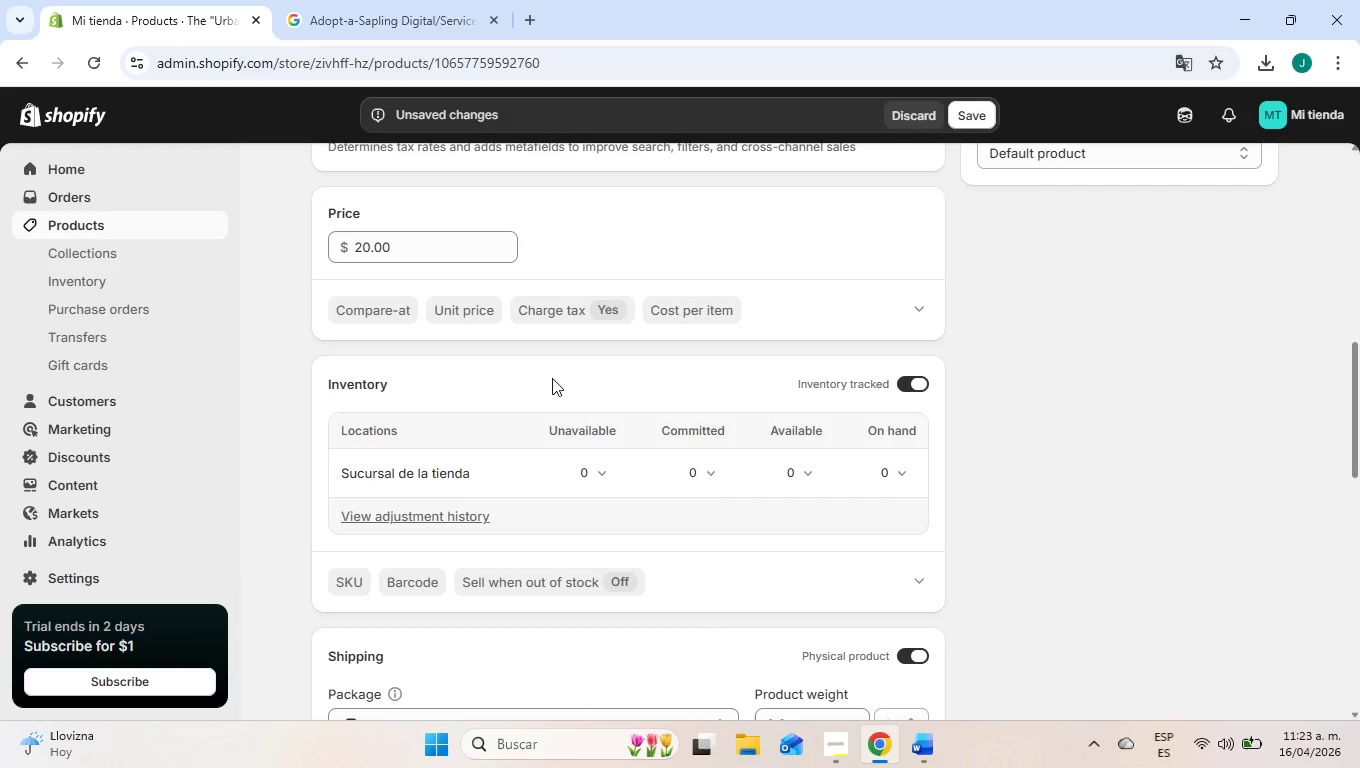 
left_click([711, 305])
 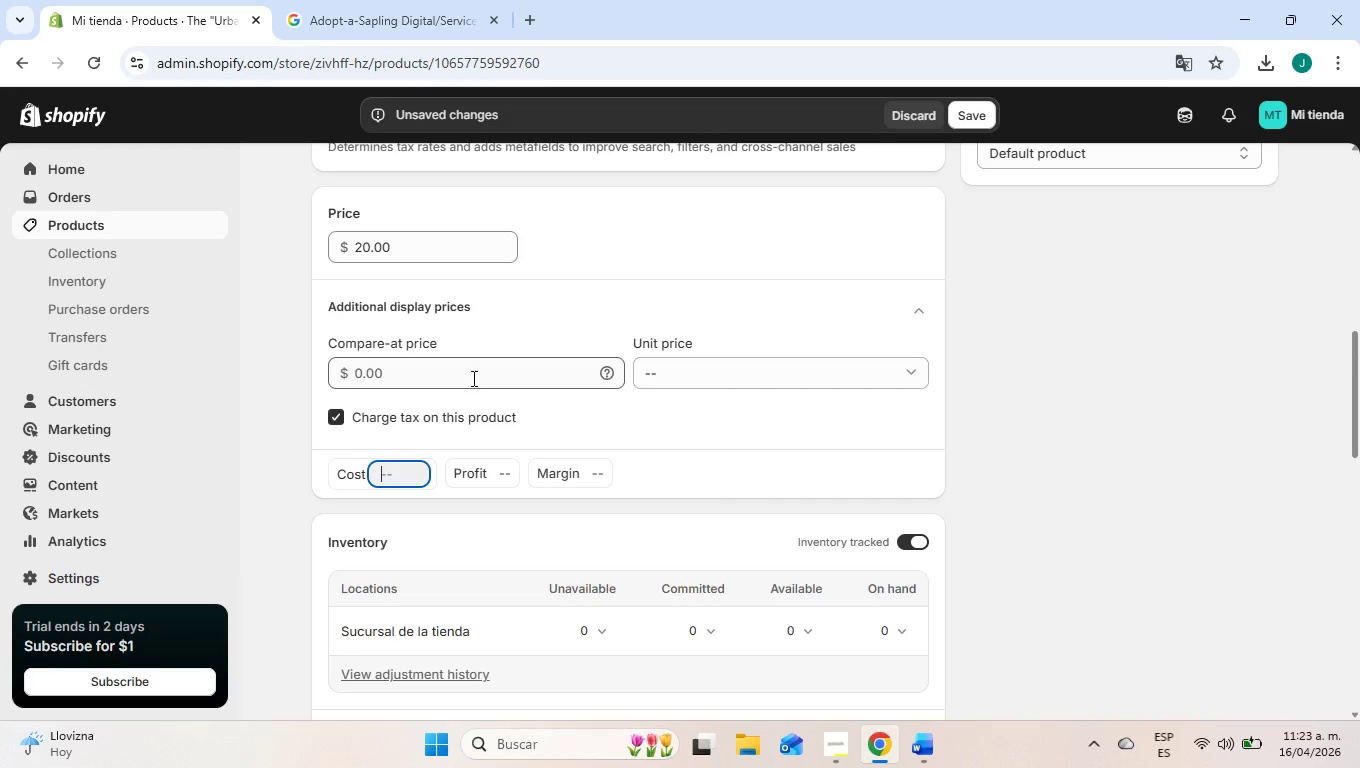 
left_click([446, 378])
 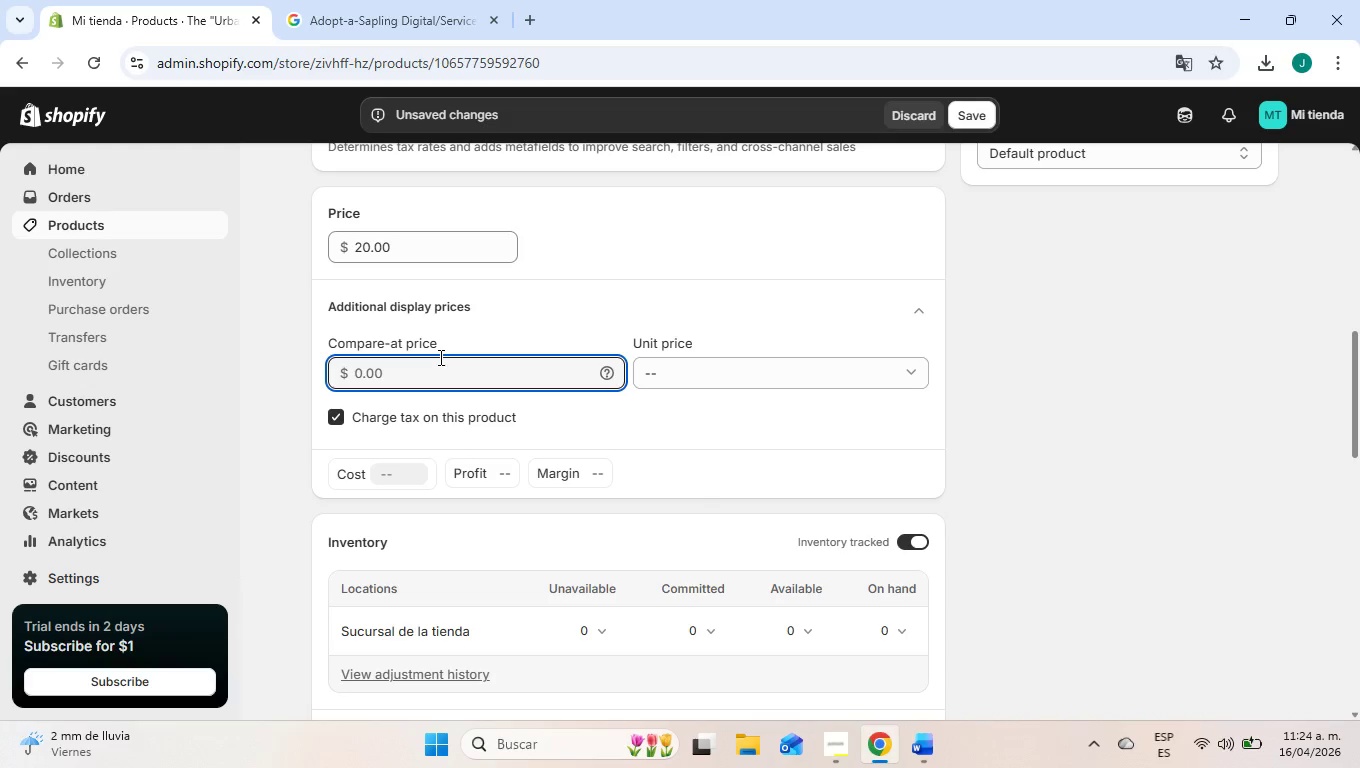 
wait(55.33)
 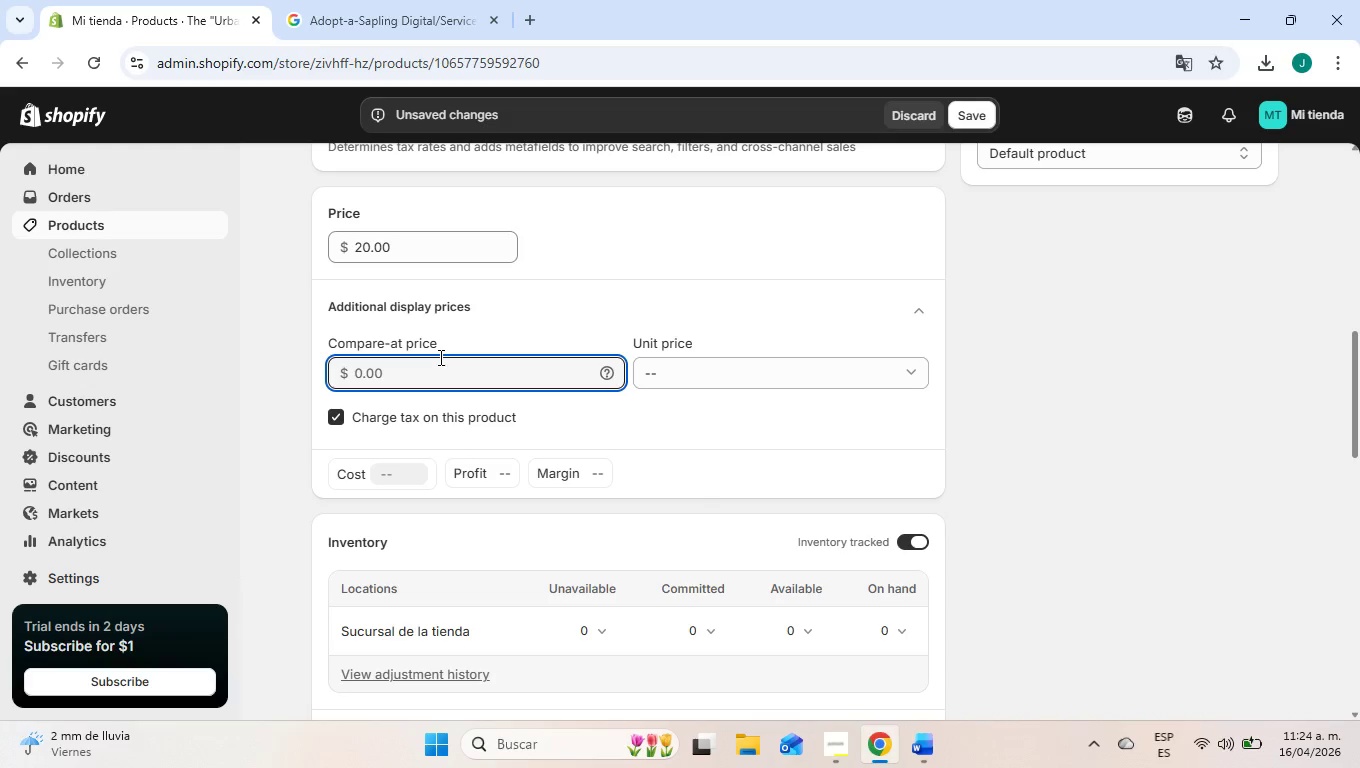 
left_click([331, 419])
 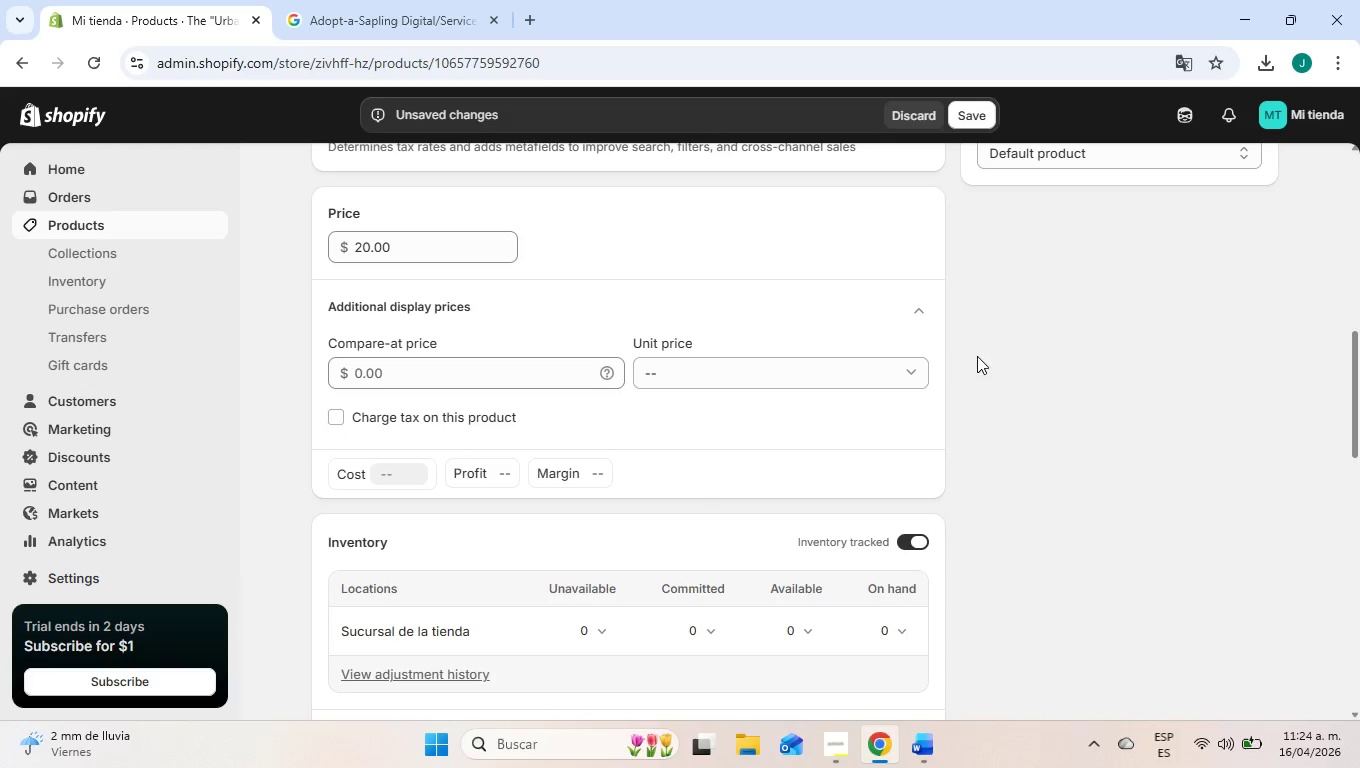 
left_click([1023, 348])
 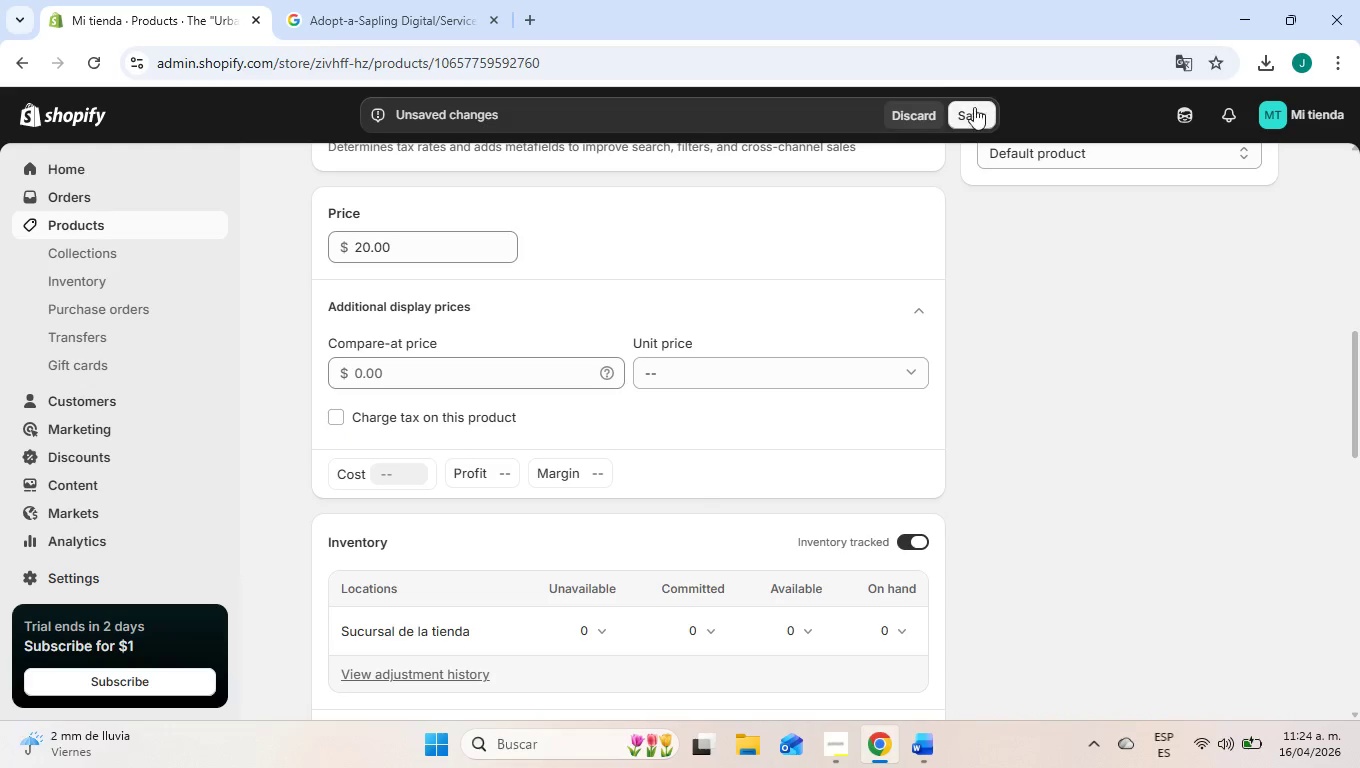 
left_click([974, 111])
 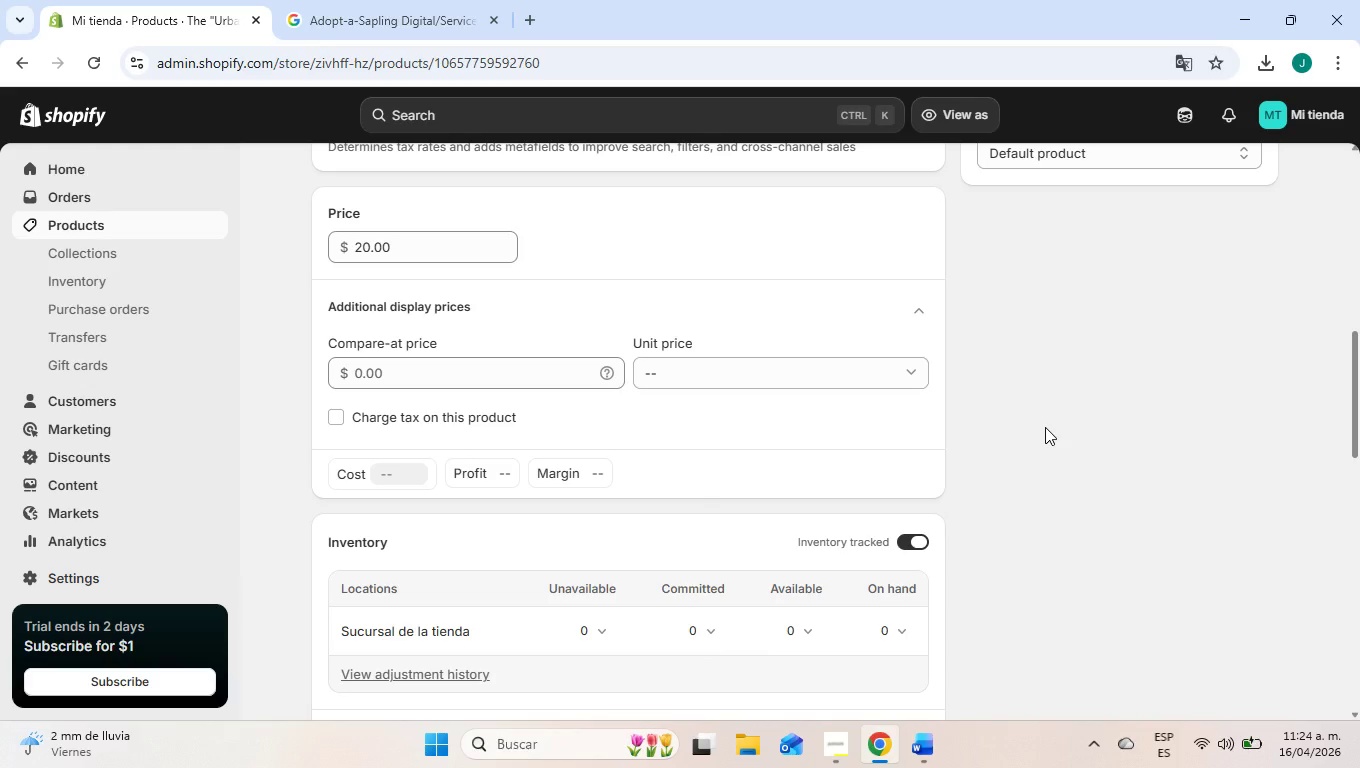 
wait(13.25)
 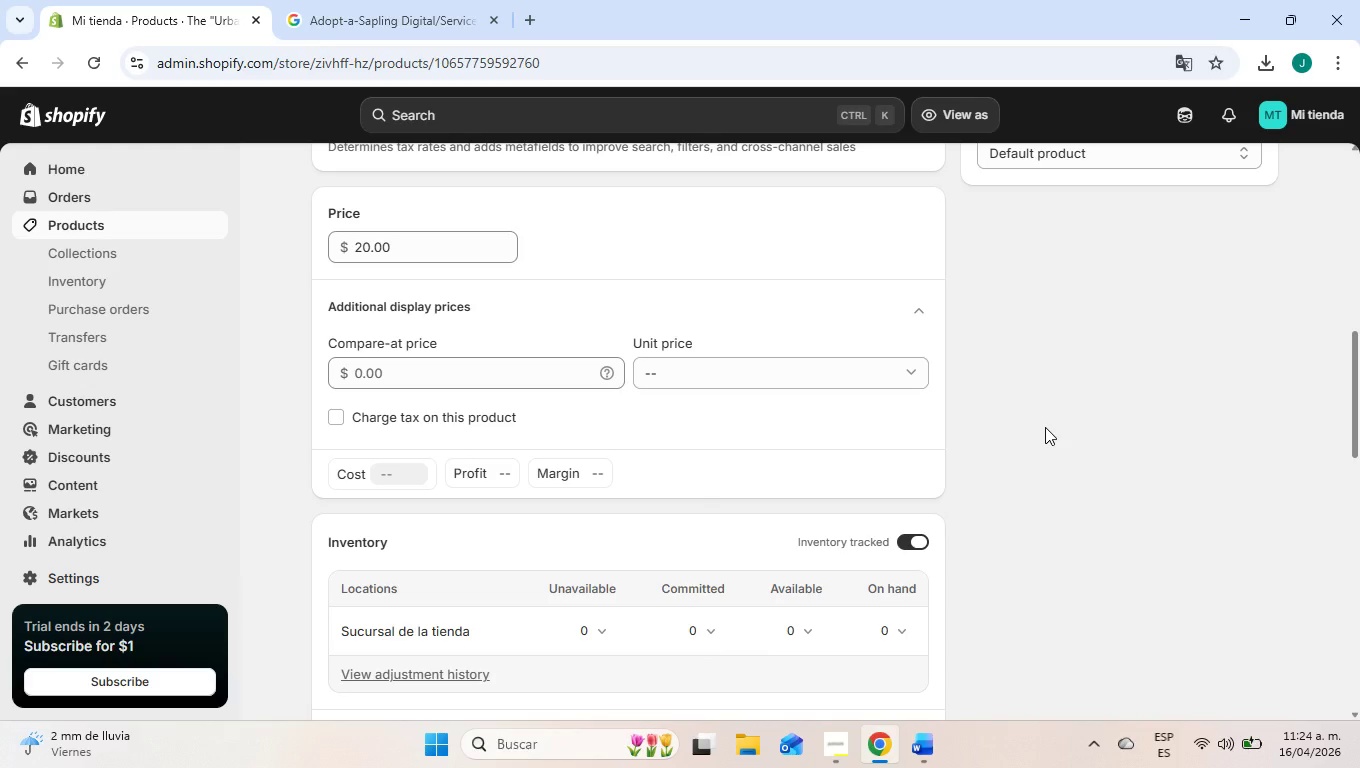 
scroll: coordinate [622, 403], scroll_direction: up, amount: 6.0
 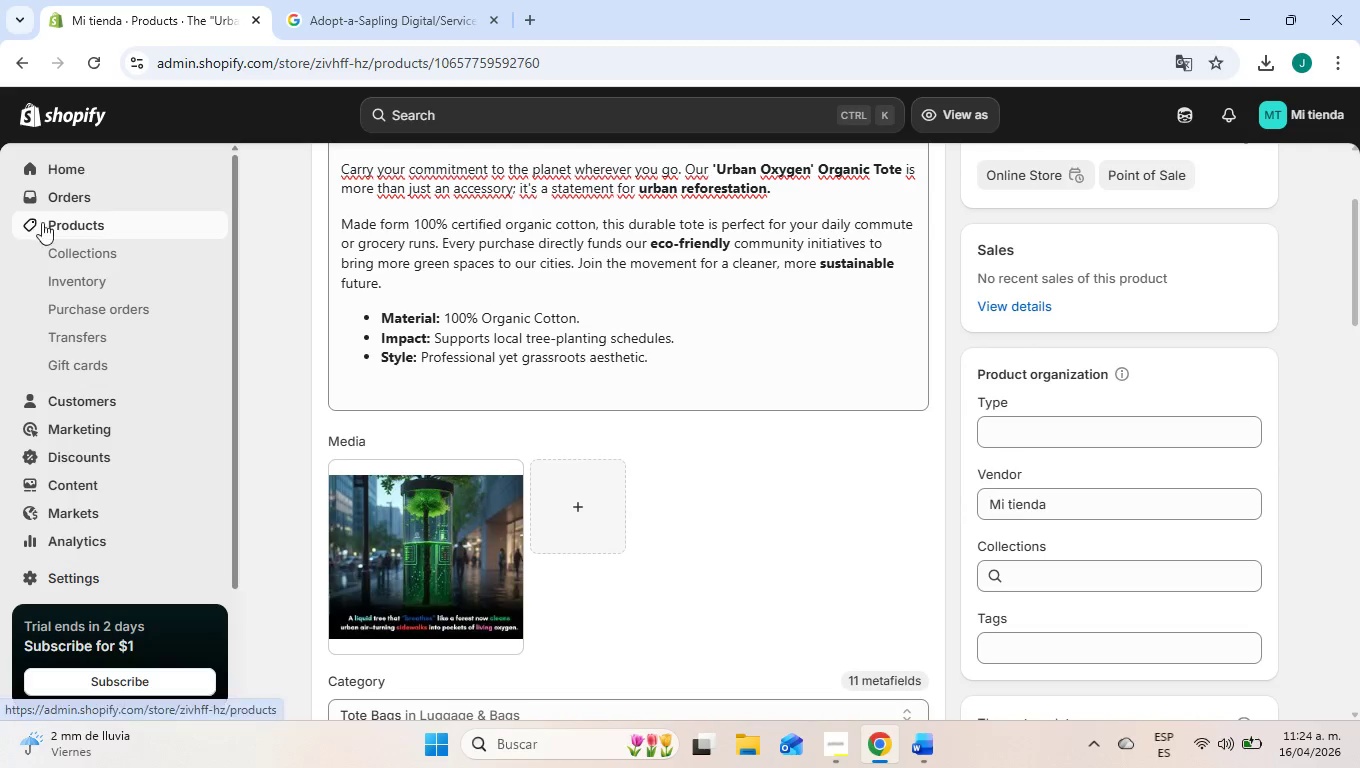 
left_click([59, 217])
 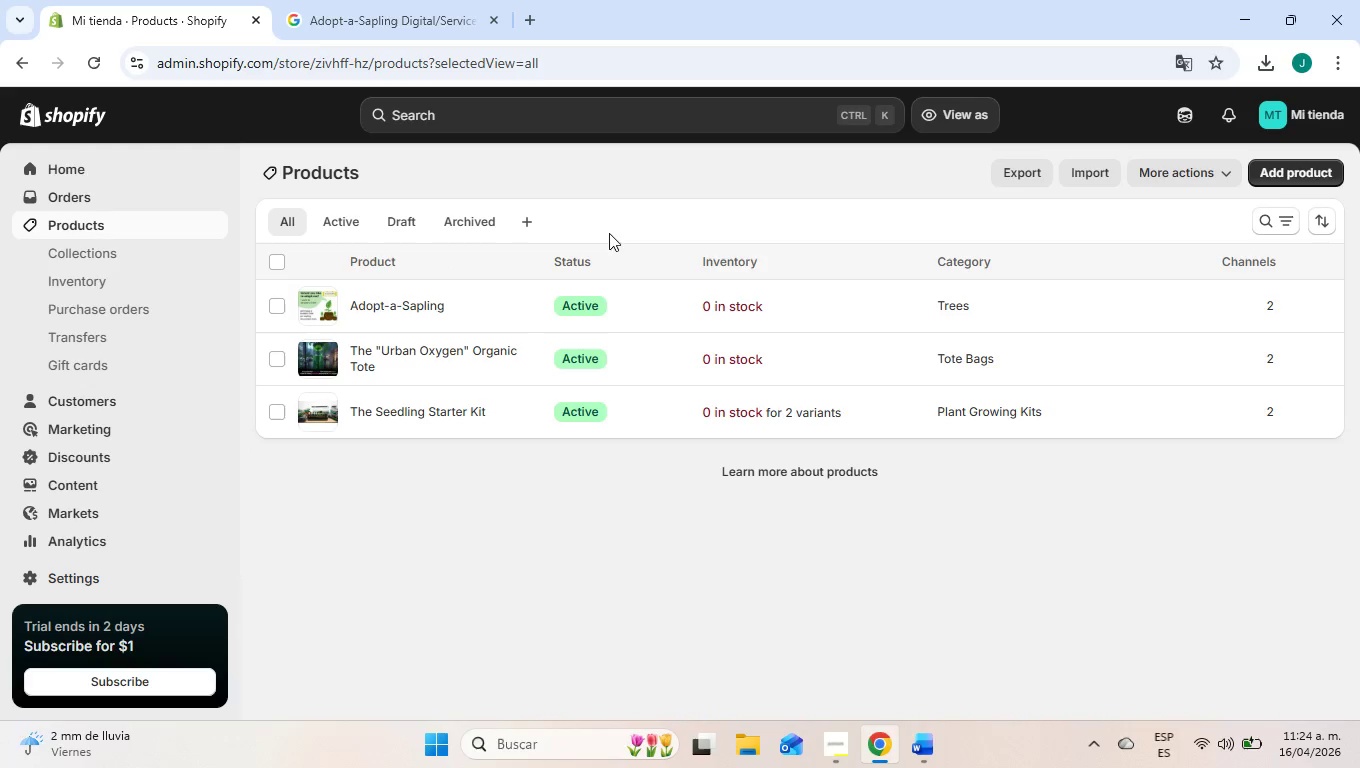 
wait(14.33)
 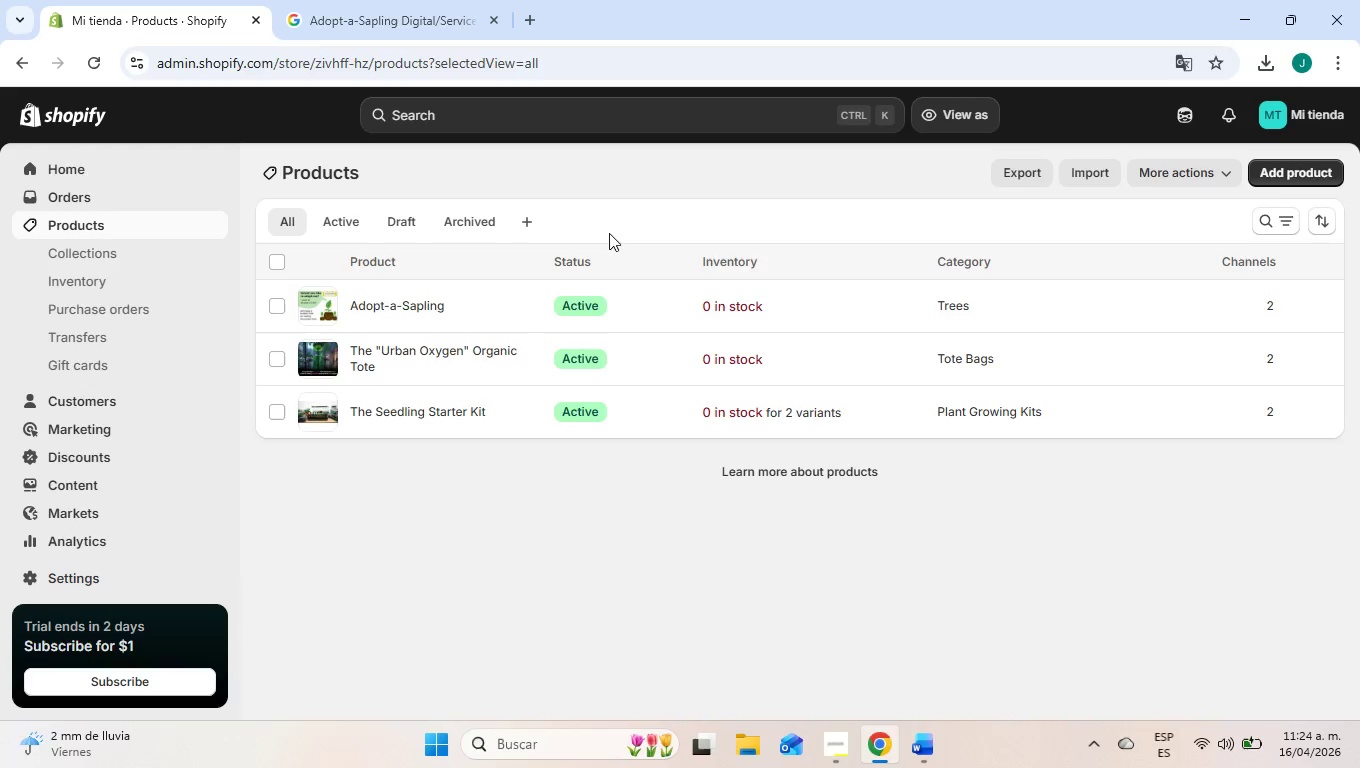 
right_click([72, 171])
 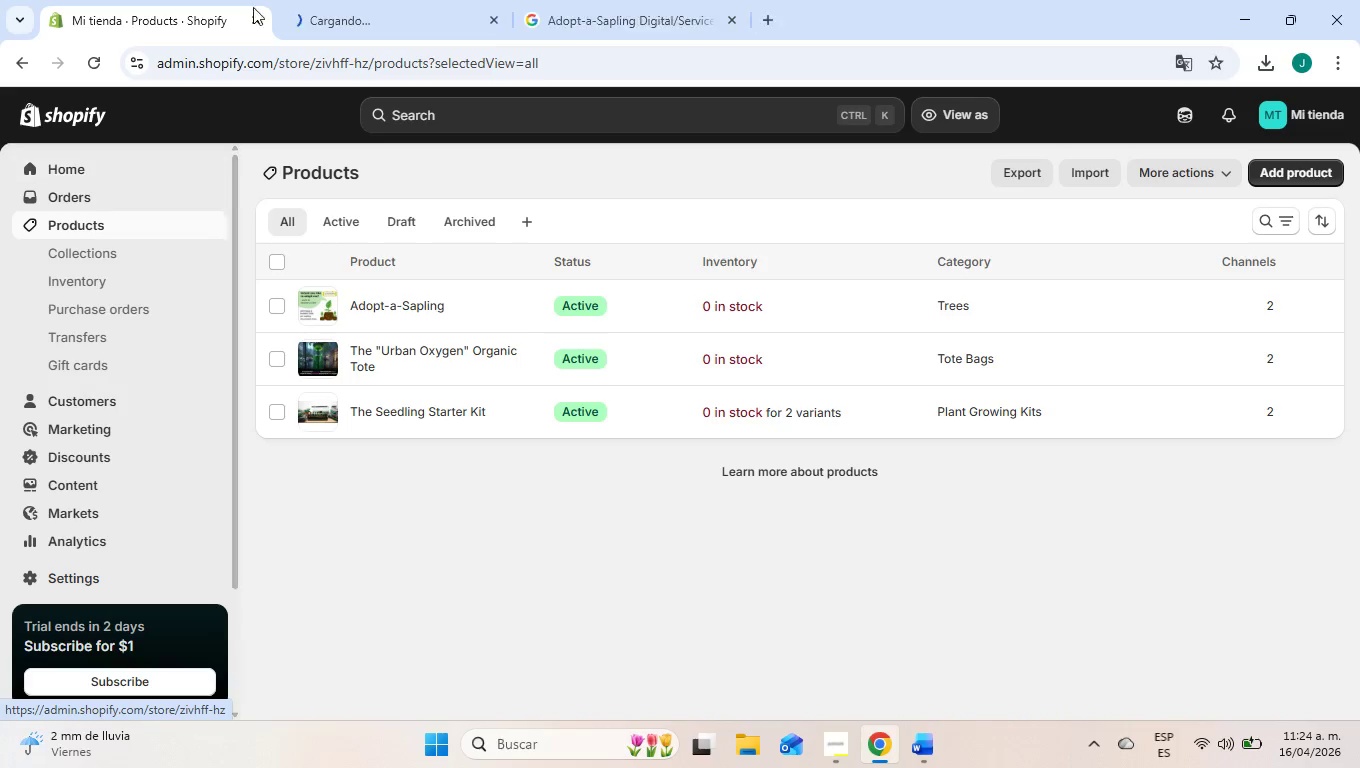 
double_click([341, 0])
 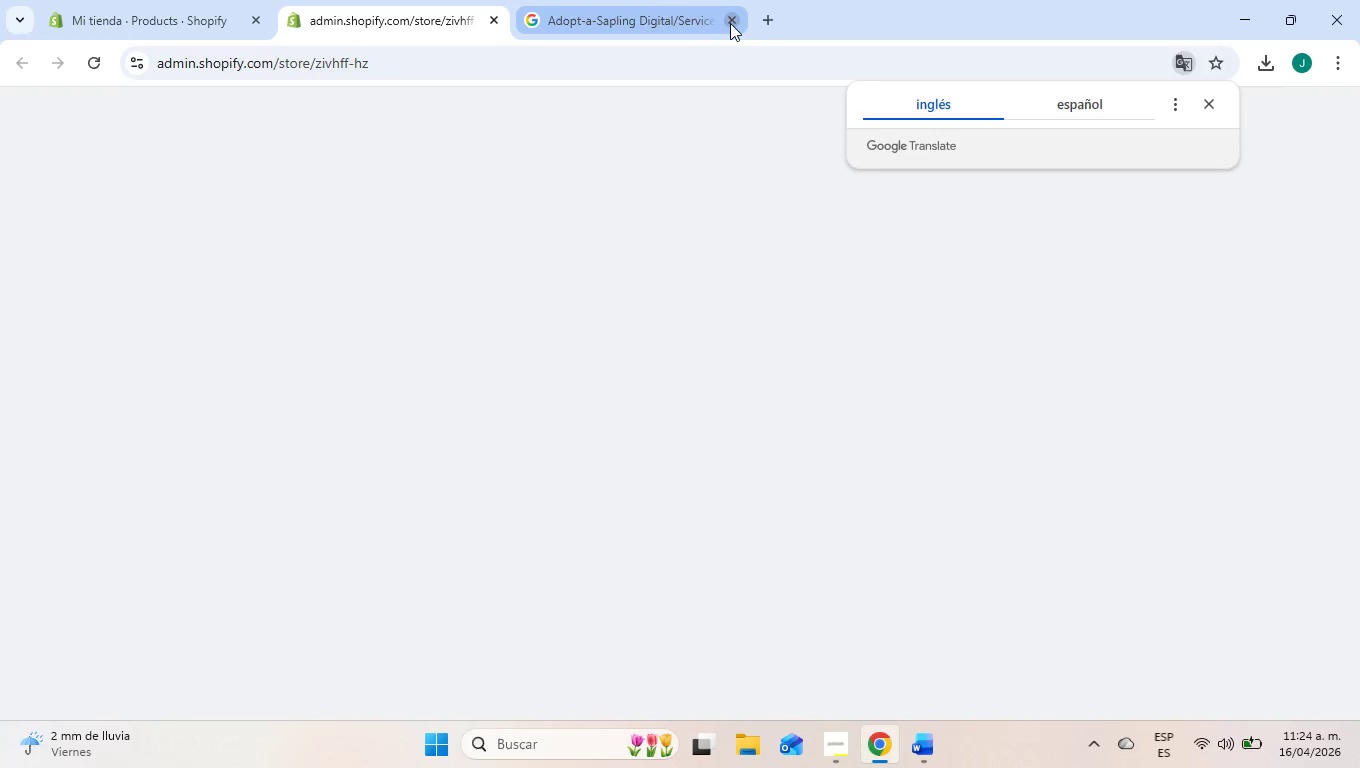 
left_click([733, 21])
 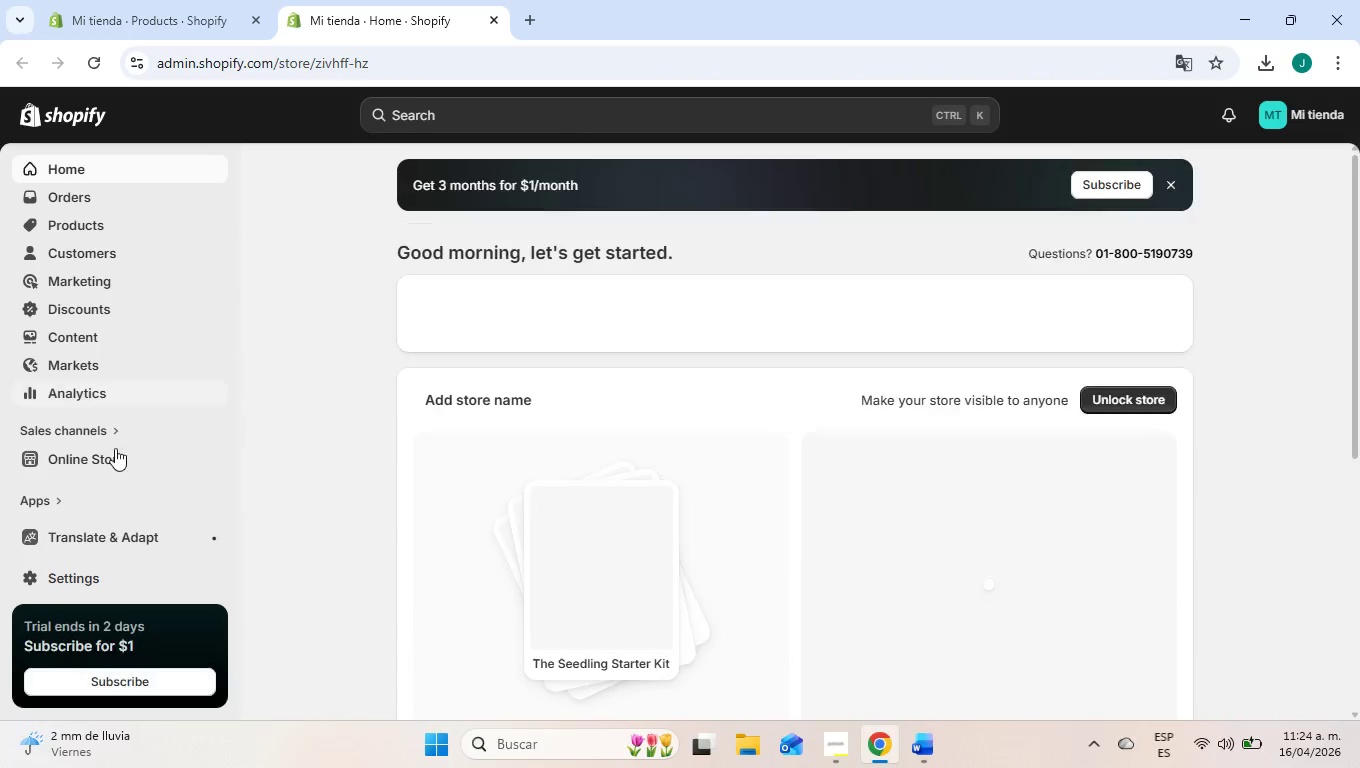 
left_click([96, 461])
 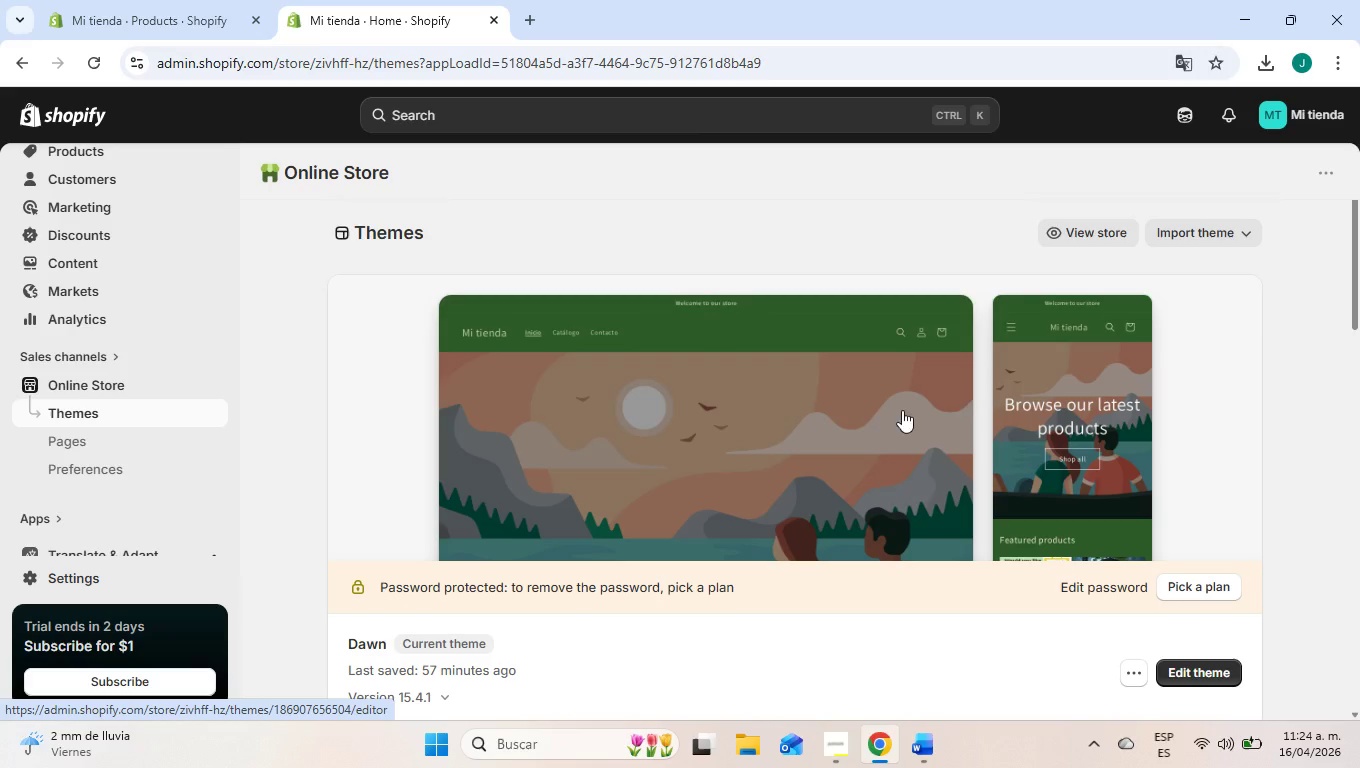 
wait(6.05)
 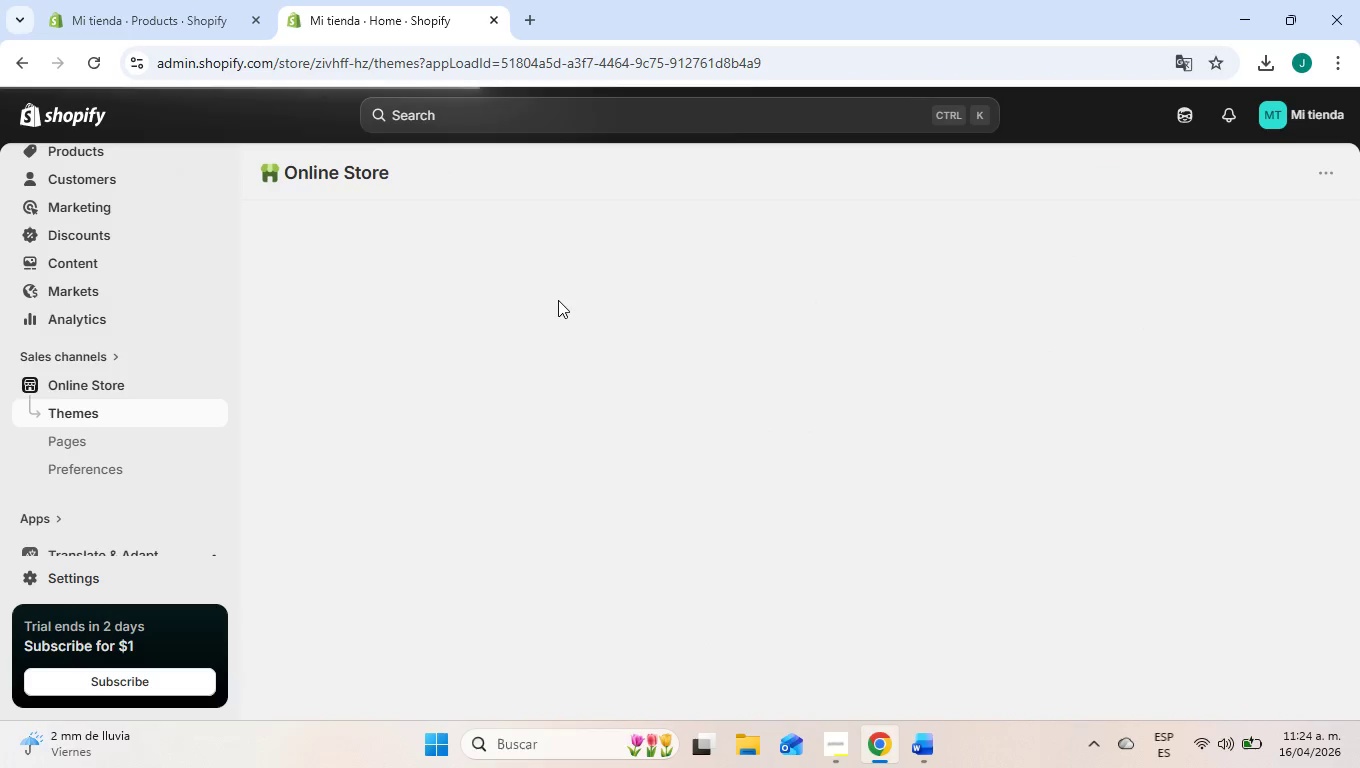 
left_click([1103, 237])
 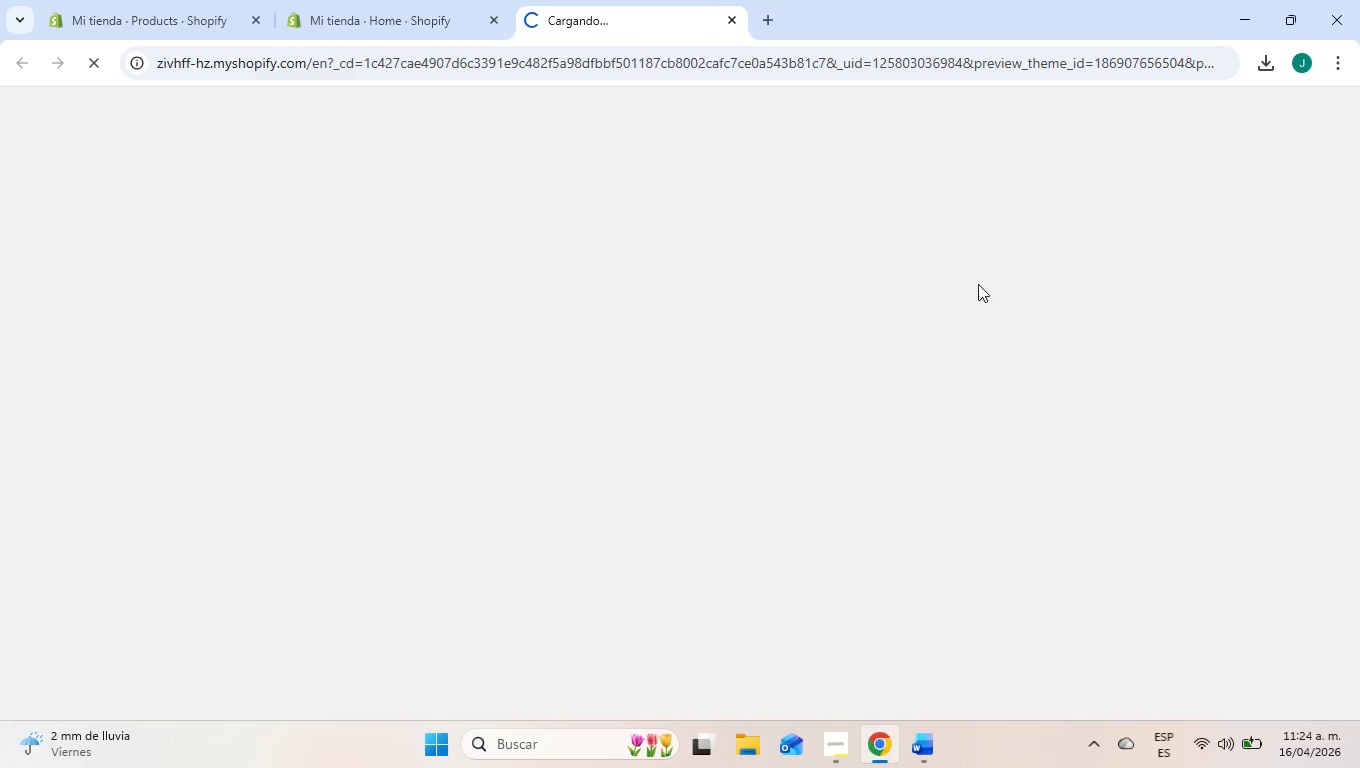 
mouse_move([624, 329])
 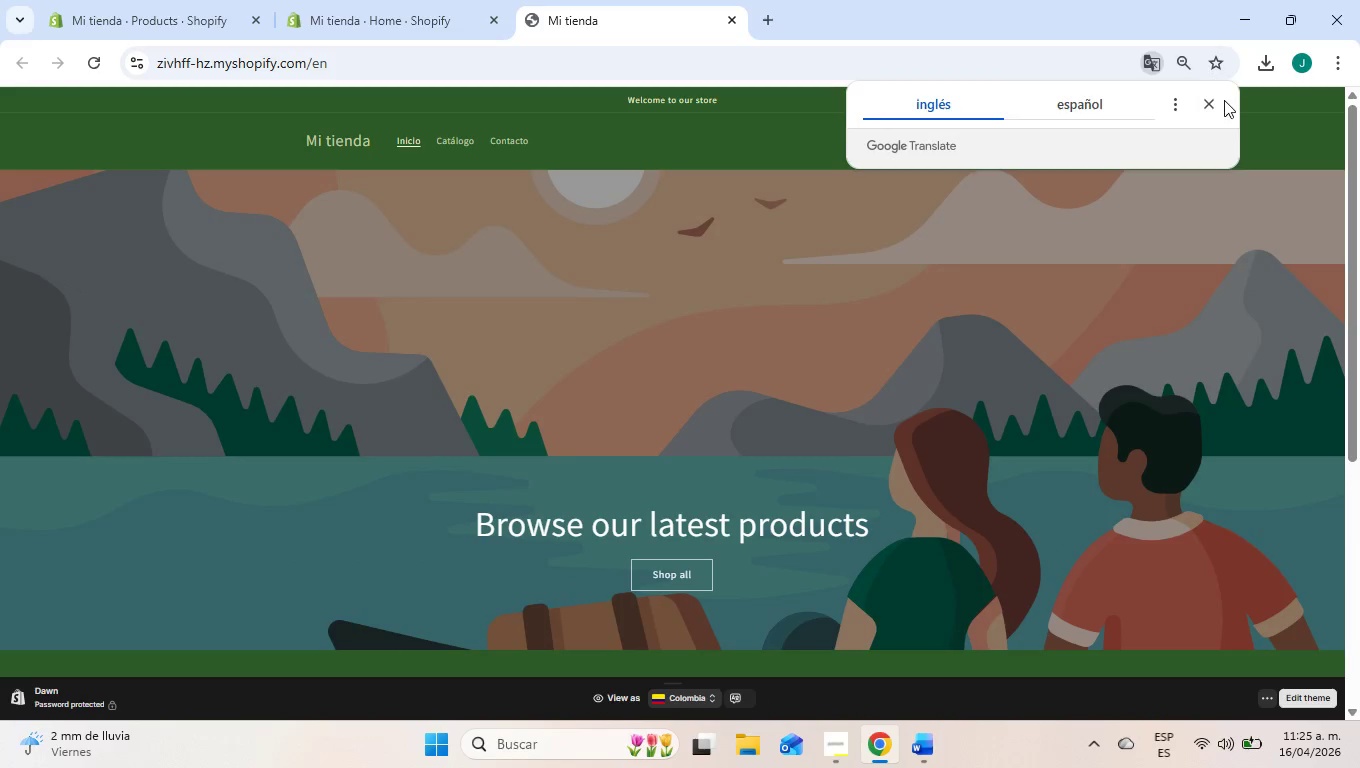 
left_click([1212, 104])
 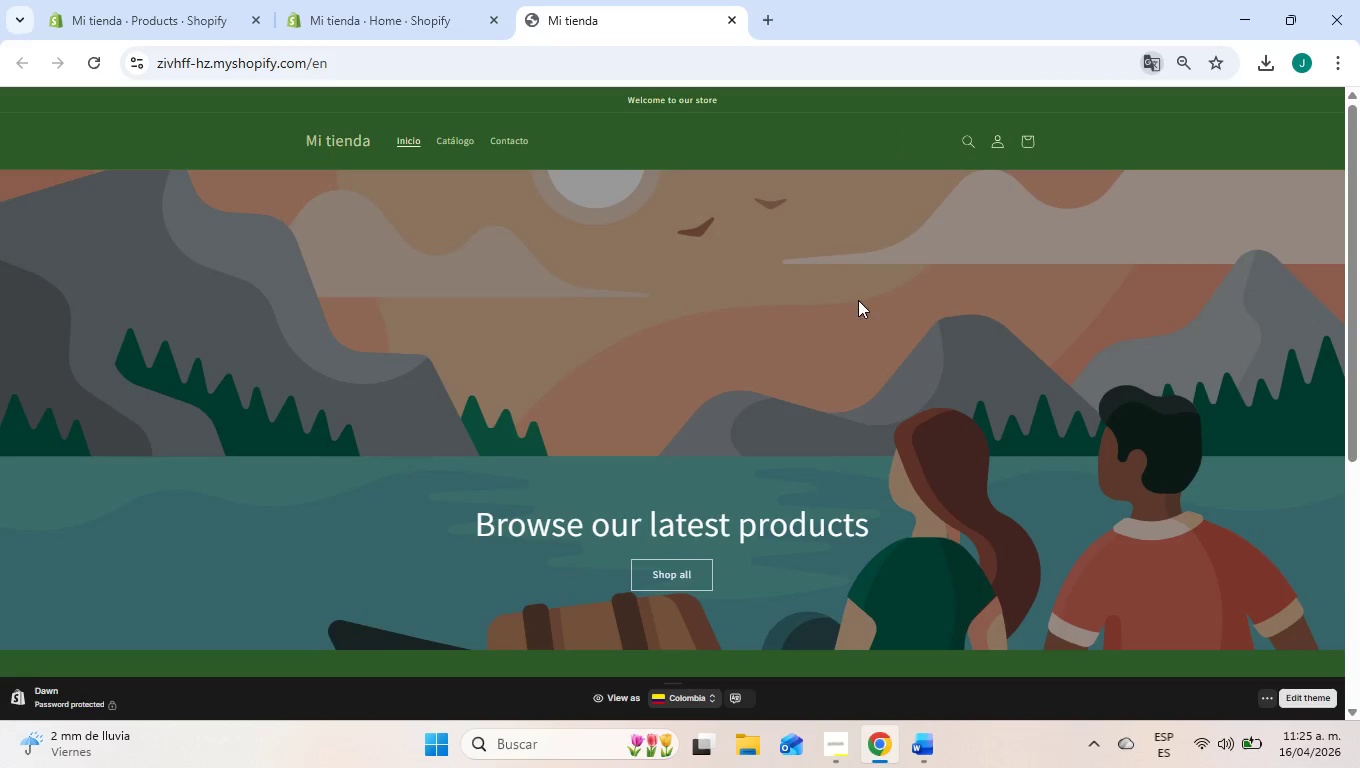 
scroll: coordinate [832, 324], scroll_direction: down, amount: 6.0
 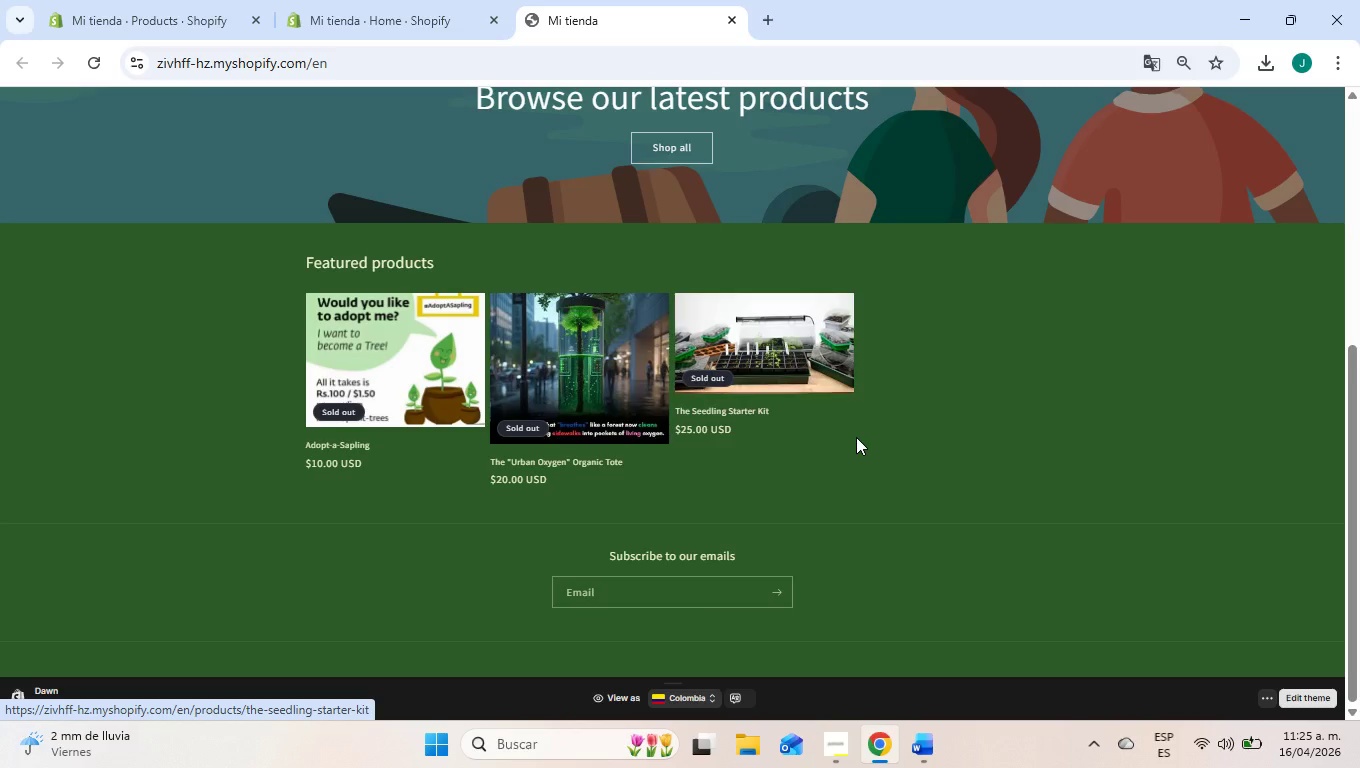 
wait(8.48)
 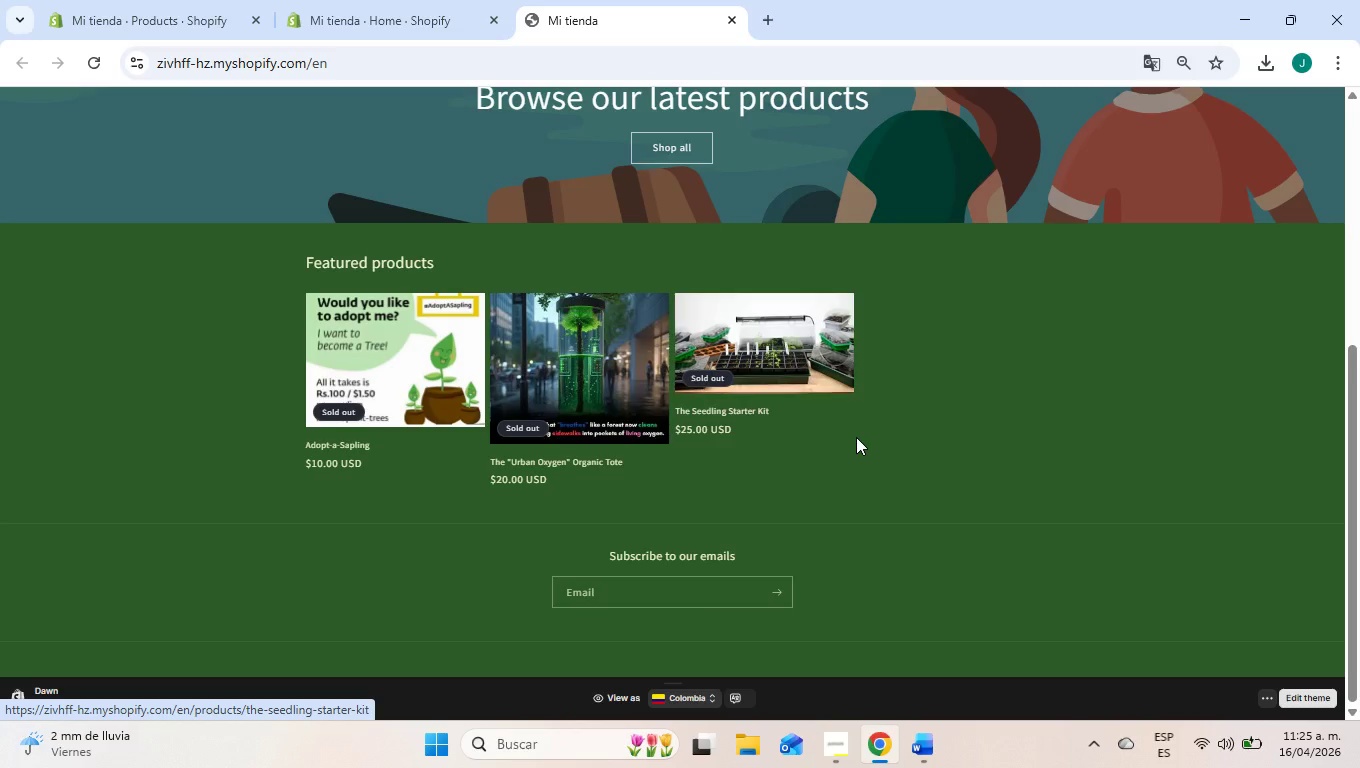 
mouse_move([762, 332])
 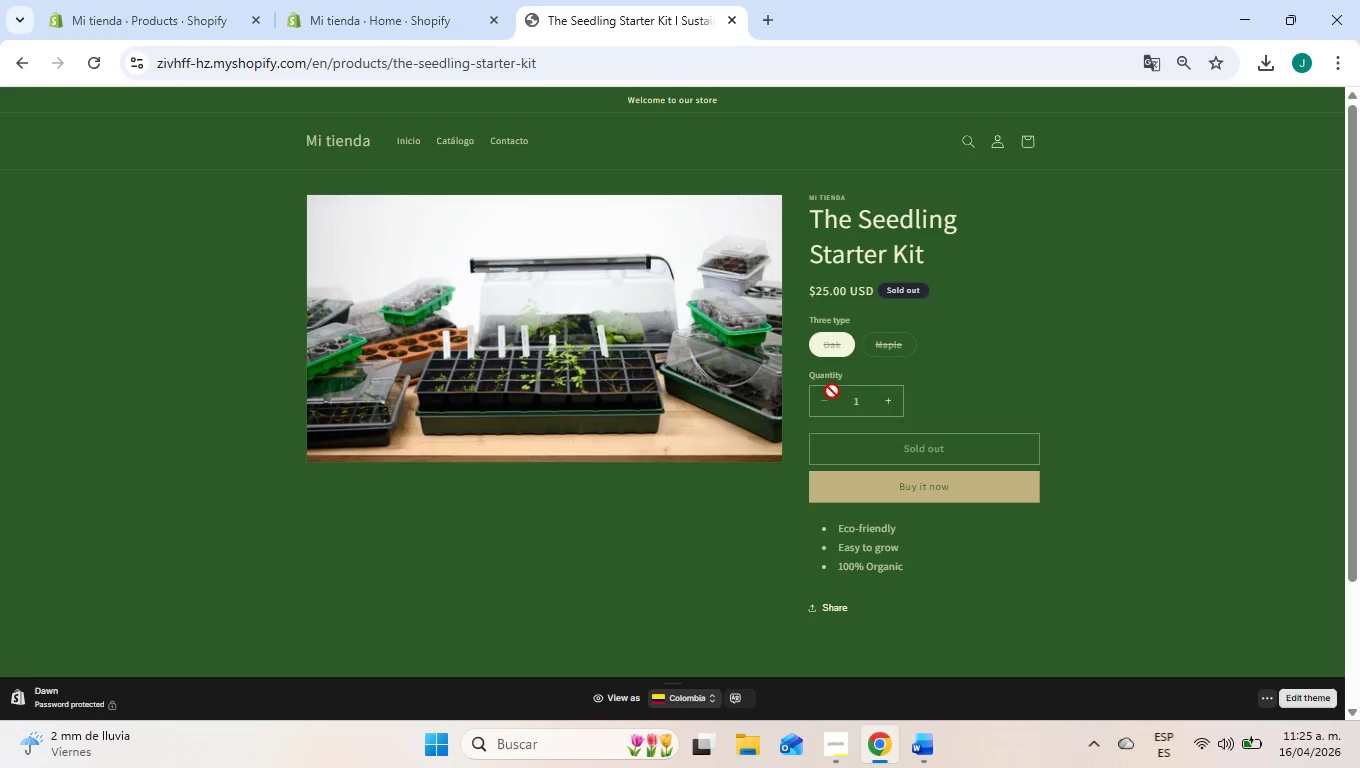 
left_click([882, 344])
 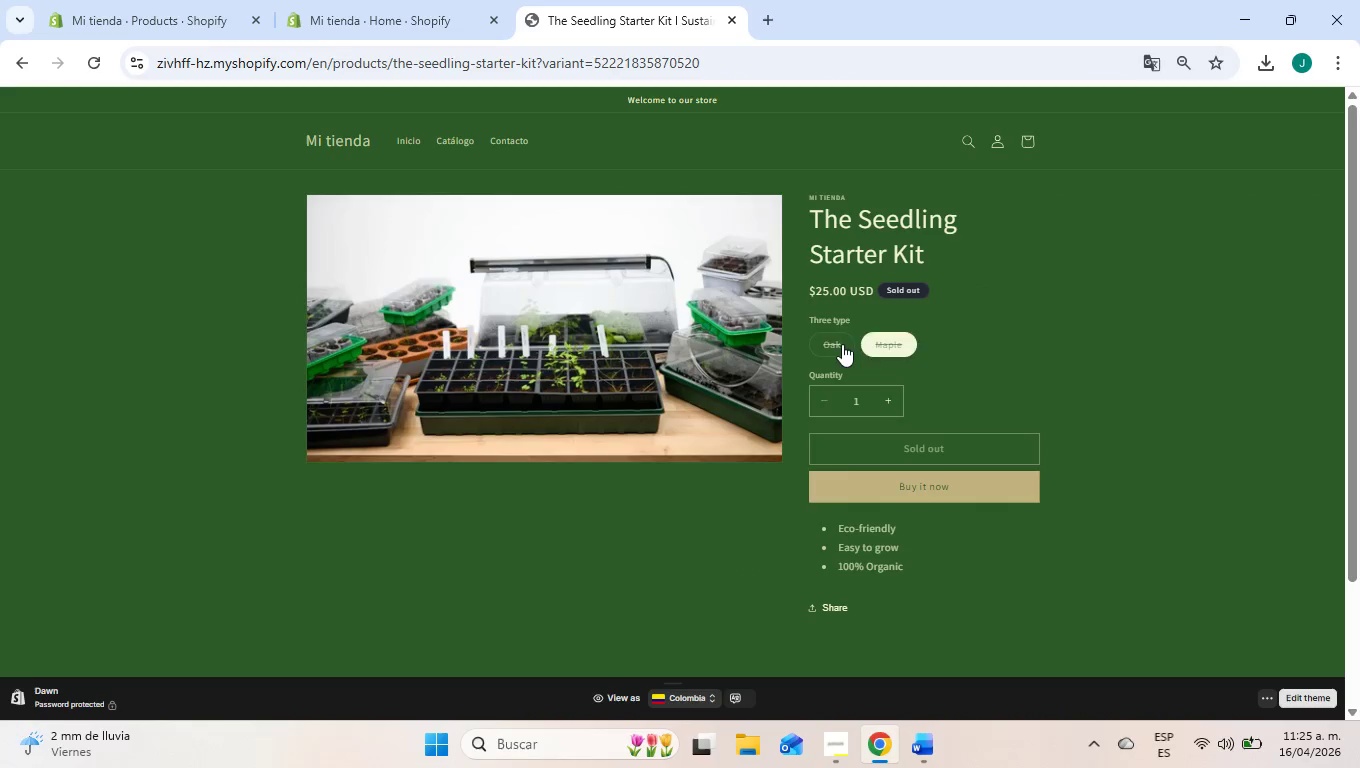 
left_click([842, 344])
 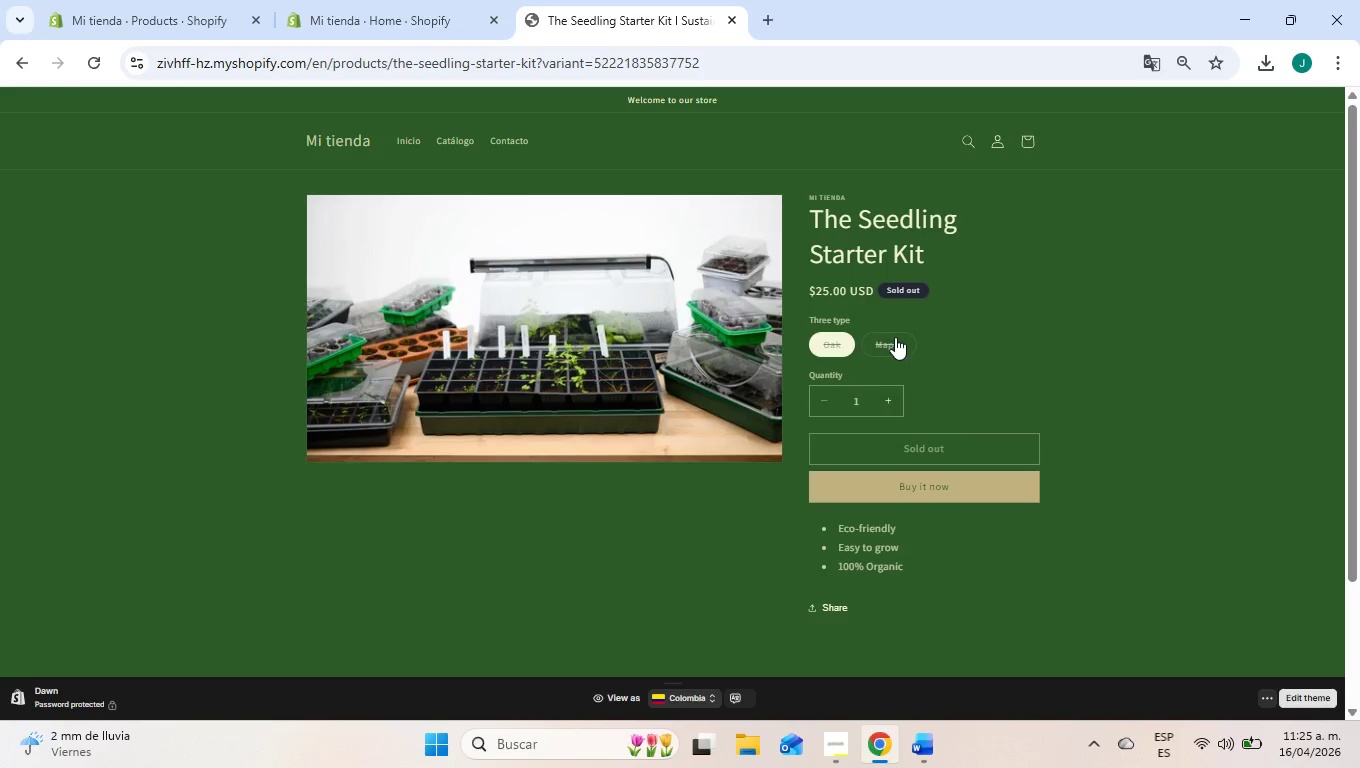 
wait(6.38)
 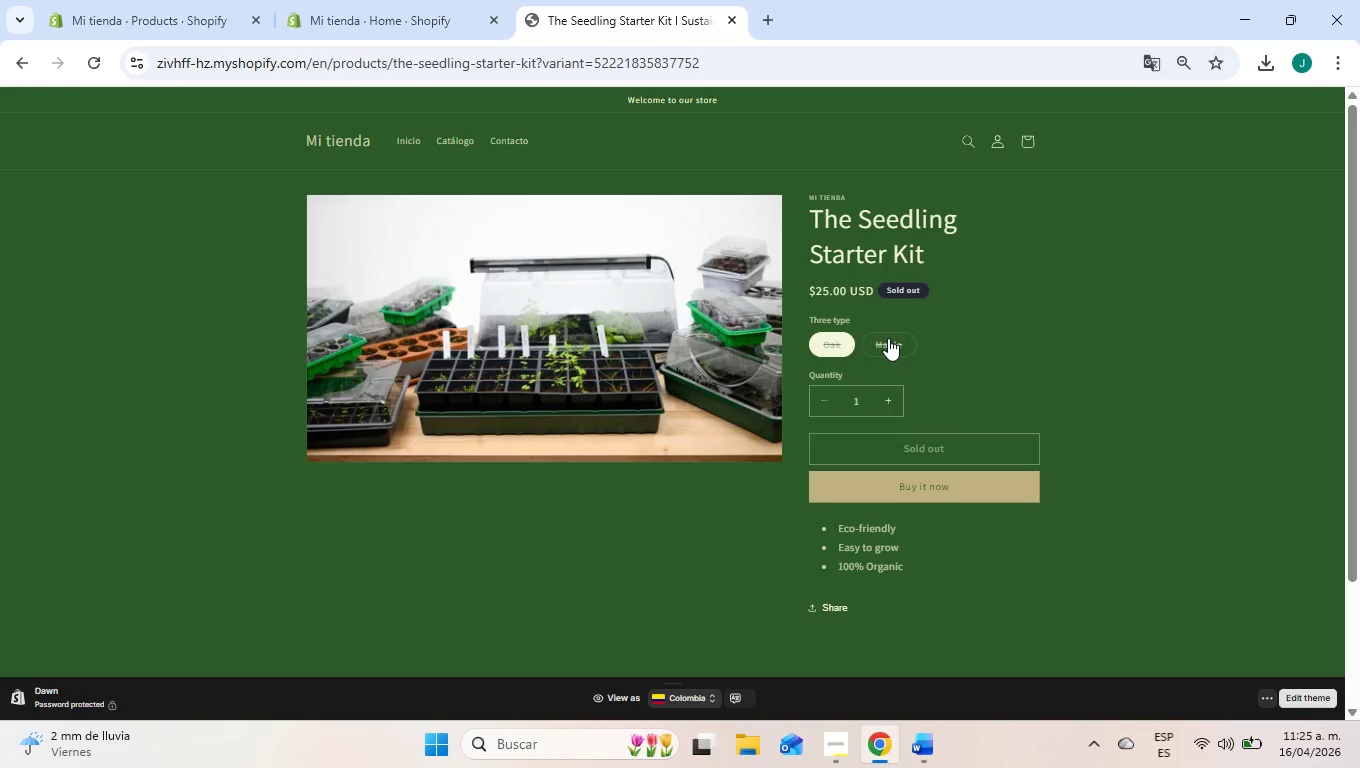 
left_click([367, 0])
 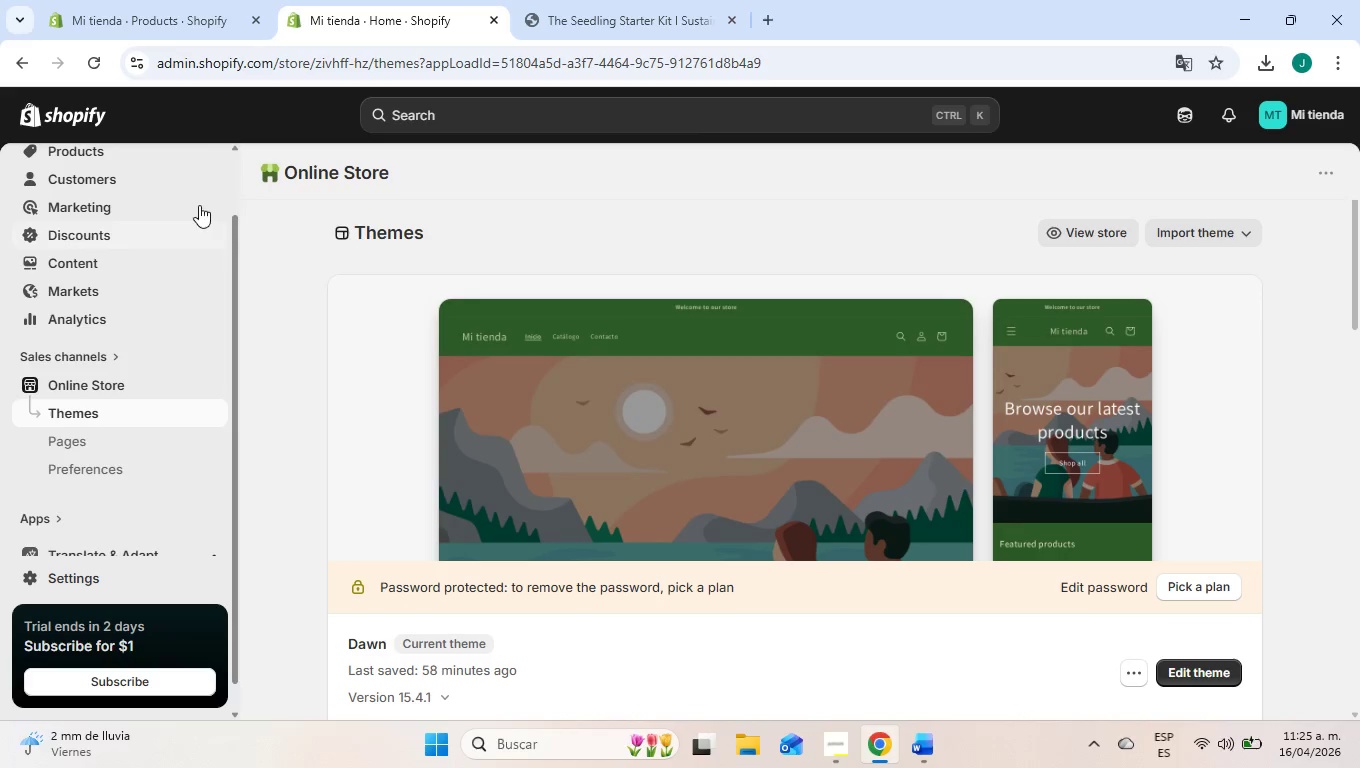 
left_click([152, 0])
 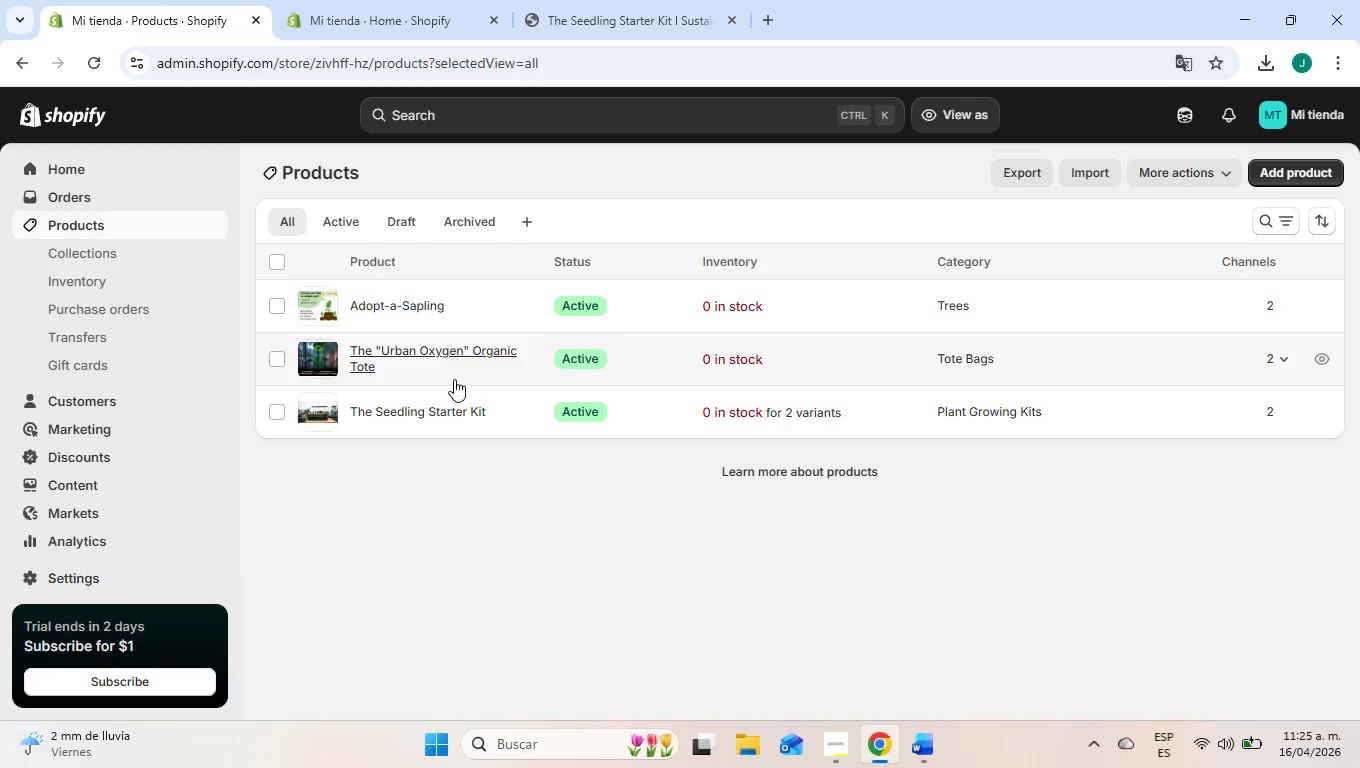 
left_click([459, 418])
 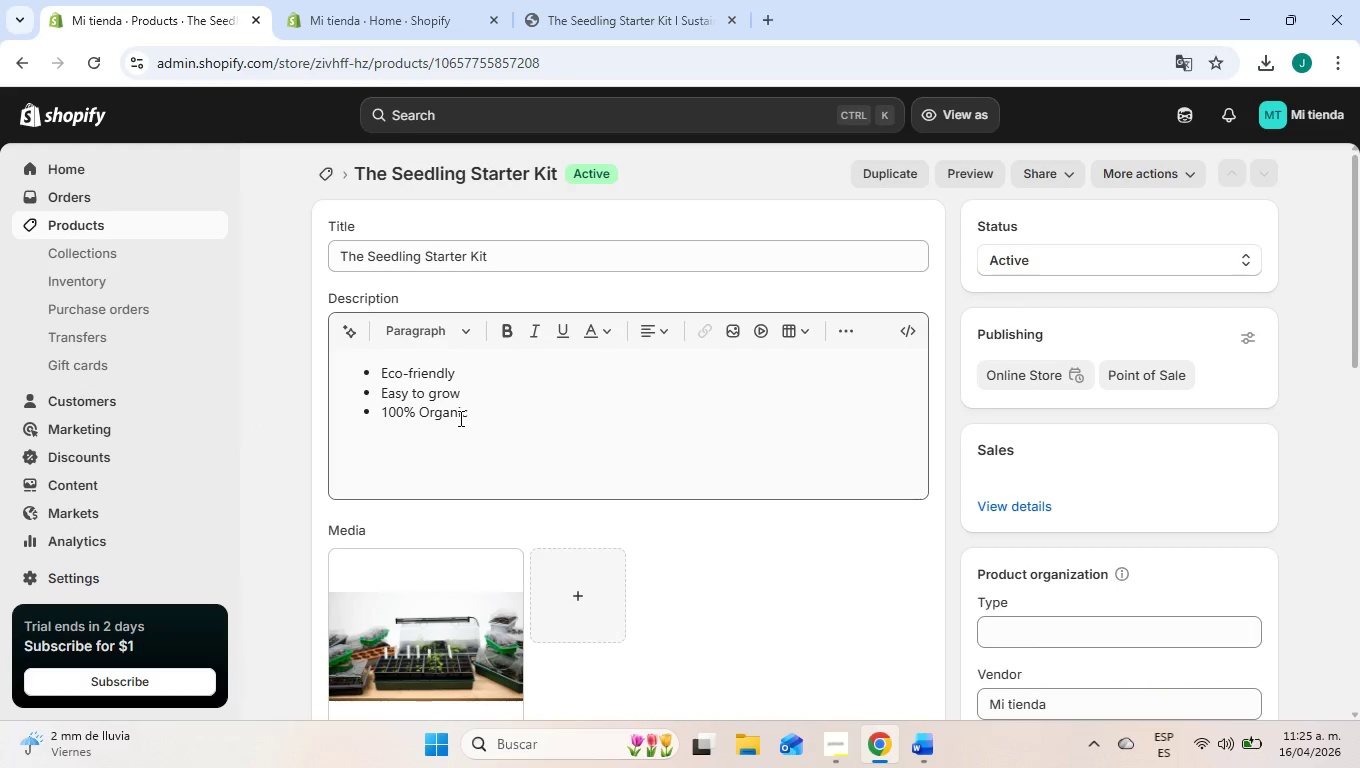 
scroll: coordinate [459, 415], scroll_direction: down, amount: 5.0
 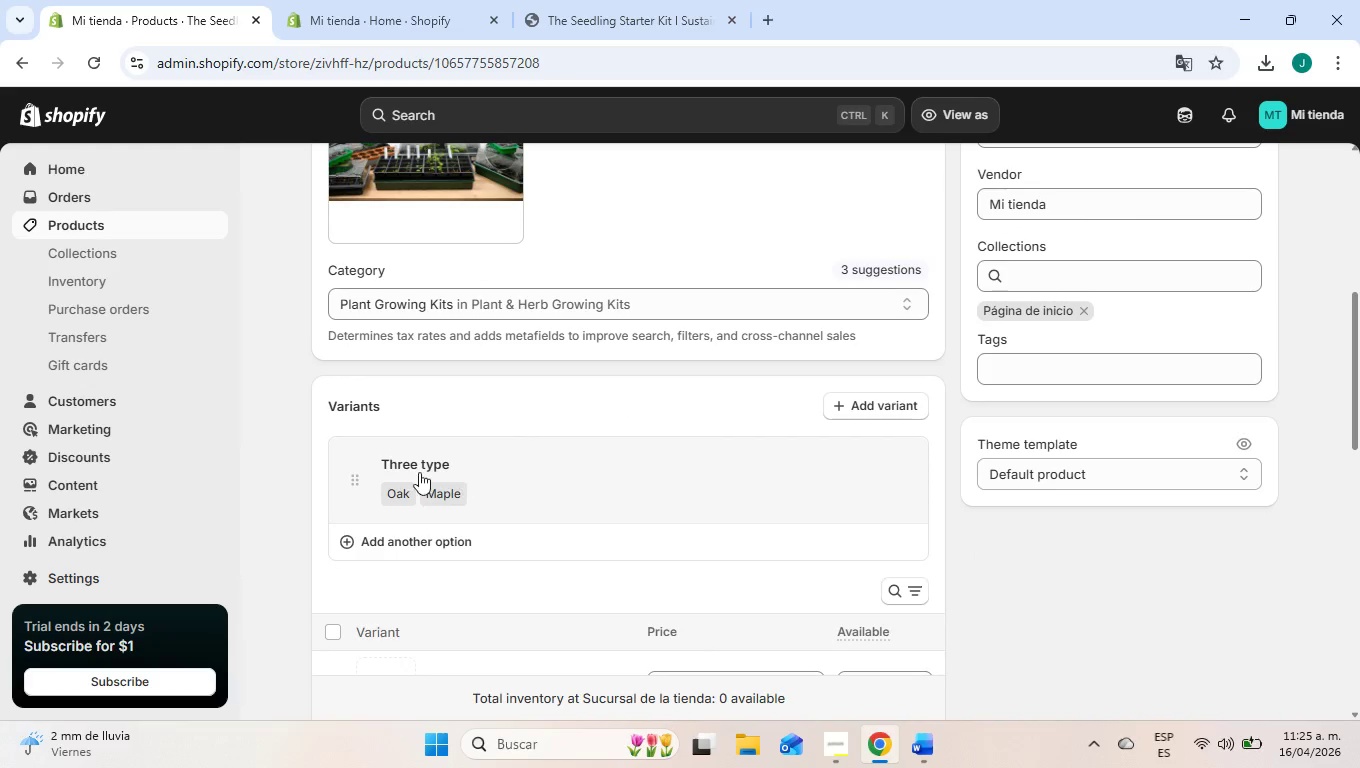 
left_click([409, 464])
 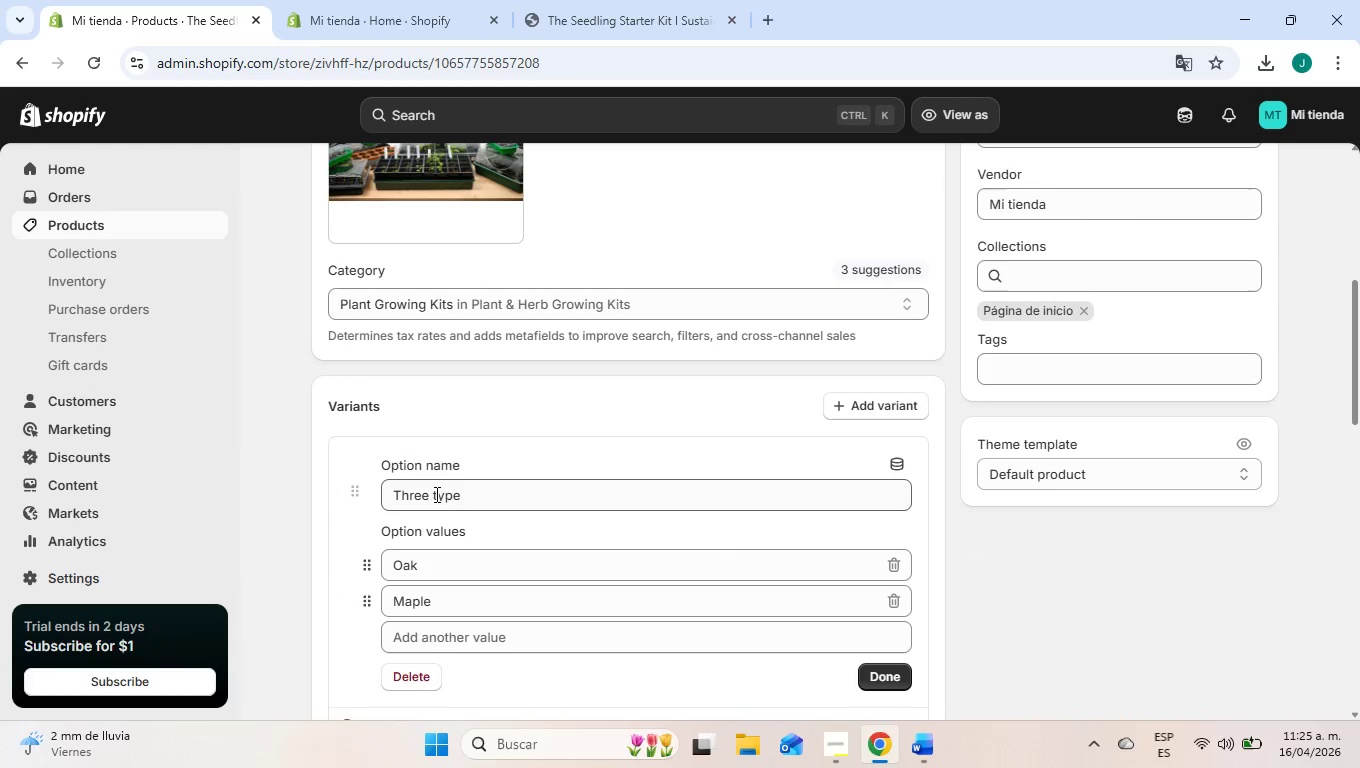 
left_click_drag(start_coordinate=[428, 492], to_coordinate=[380, 481])
 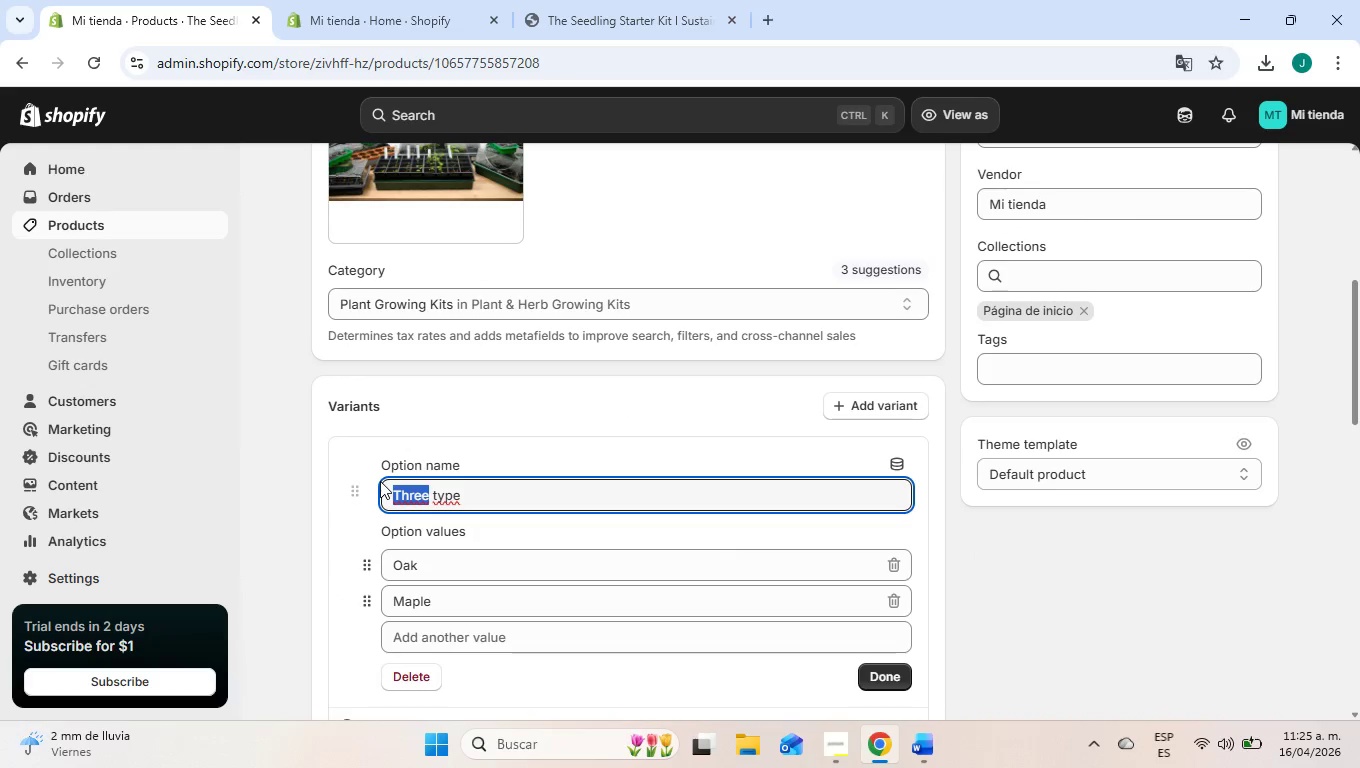 
type(Two)
 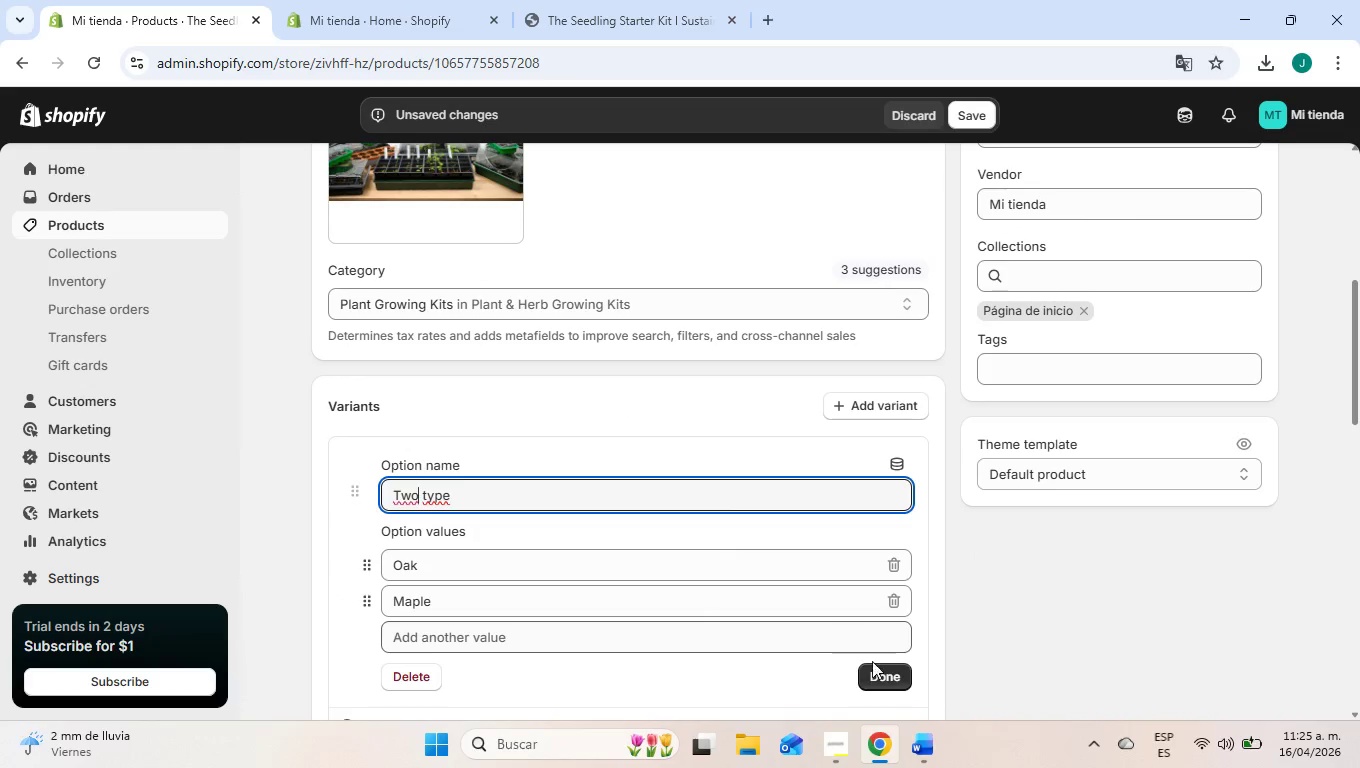 
left_click([891, 666])
 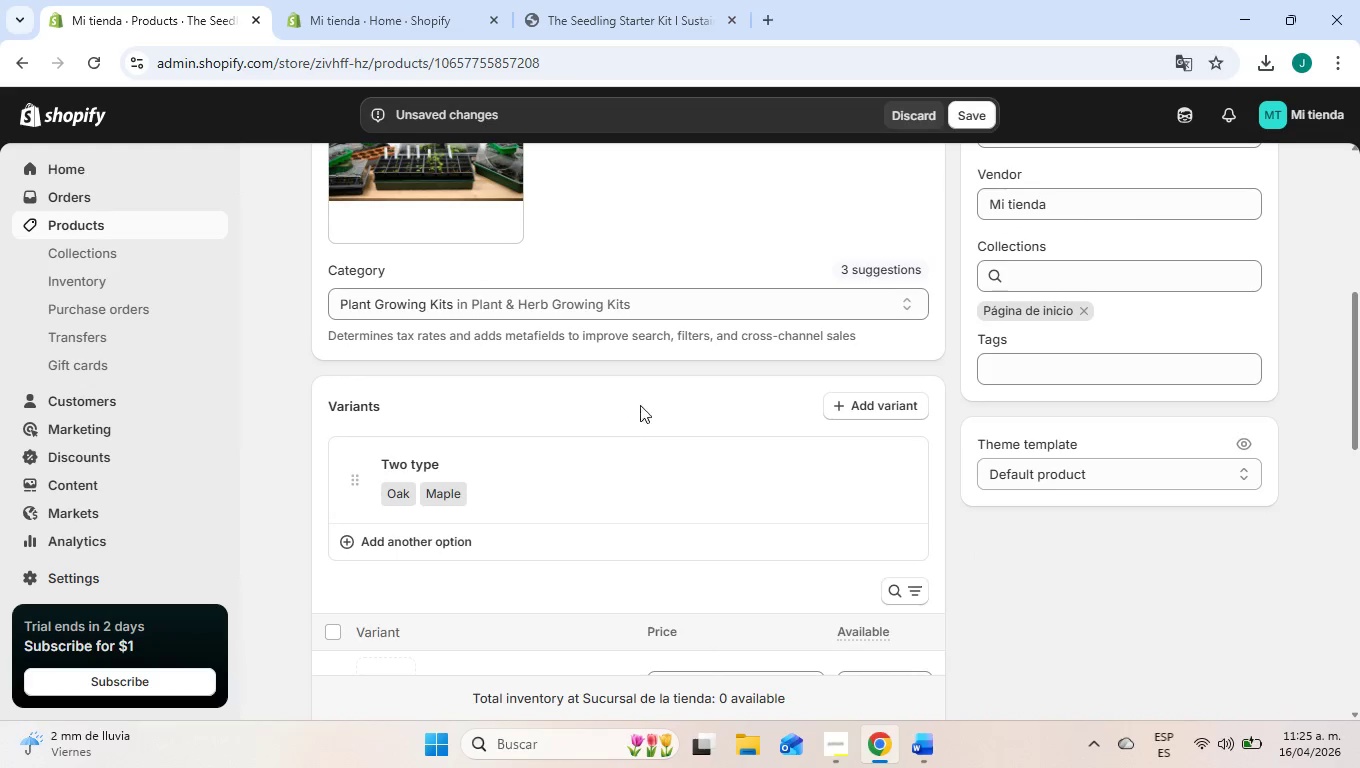 
scroll: coordinate [742, 334], scroll_direction: up, amount: 5.0
 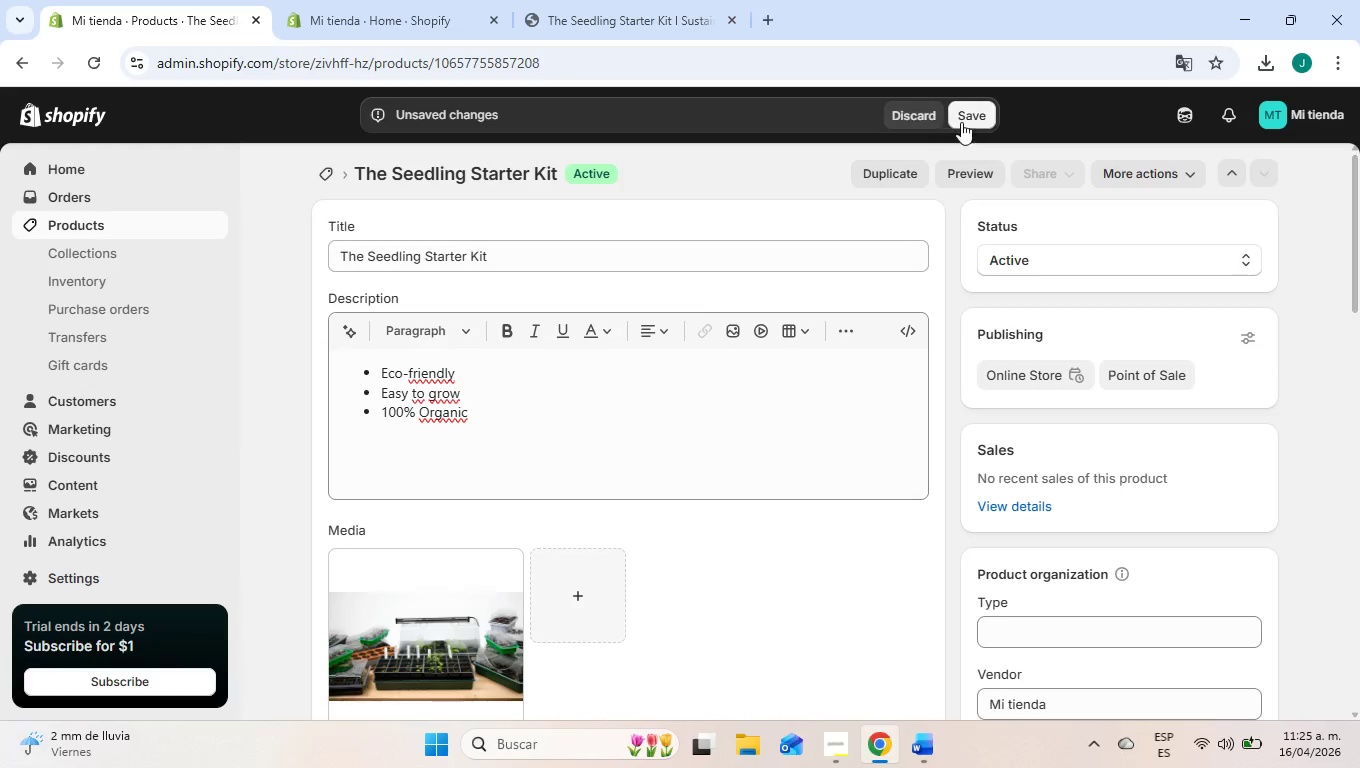 
left_click([968, 113])
 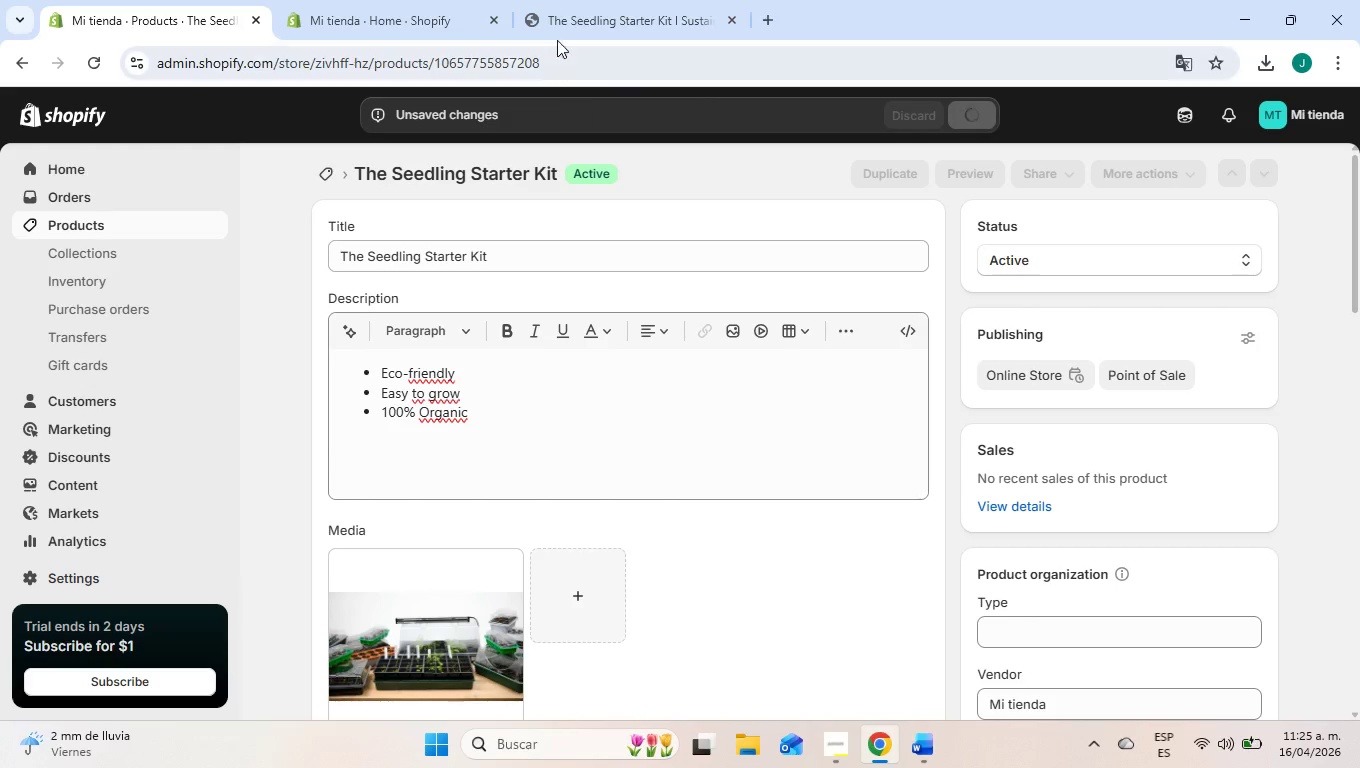 
left_click([567, 0])
 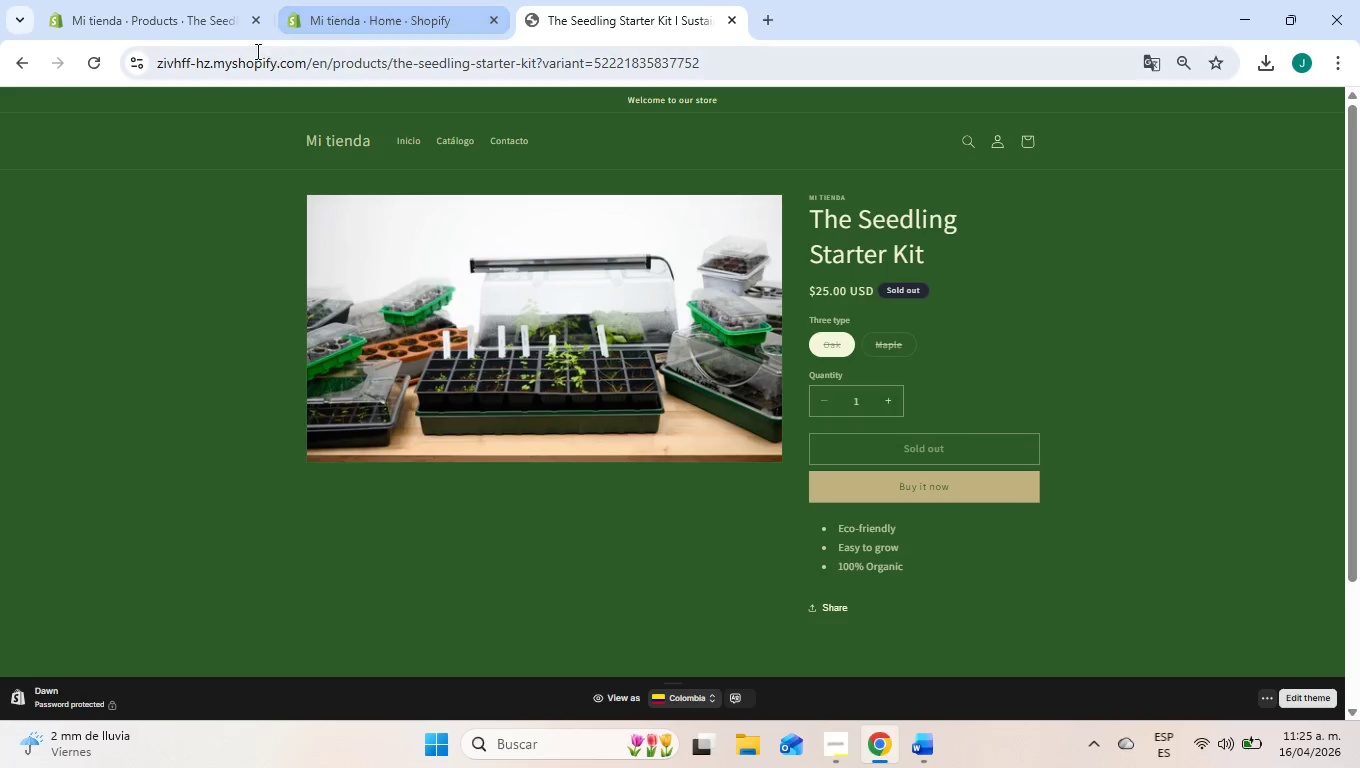 
left_click([174, 0])
 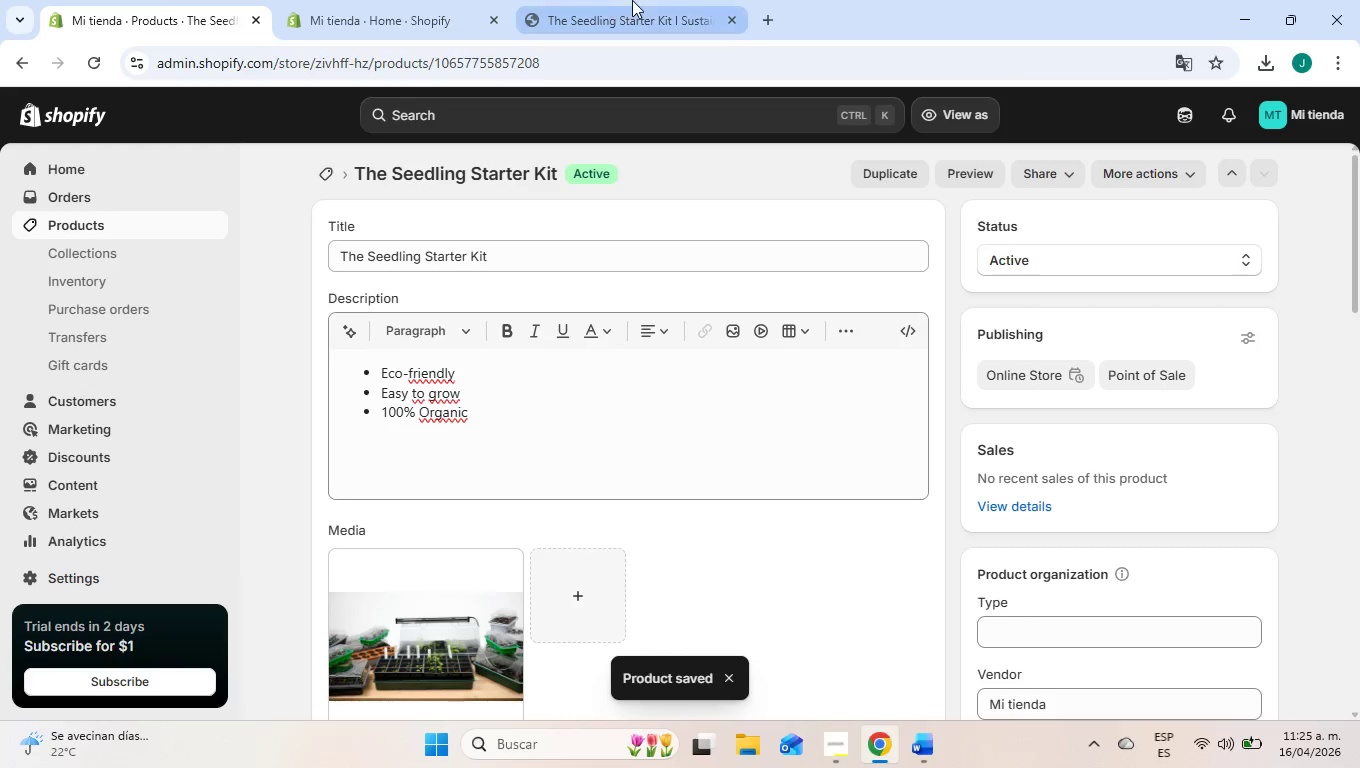 
left_click([633, 0])
 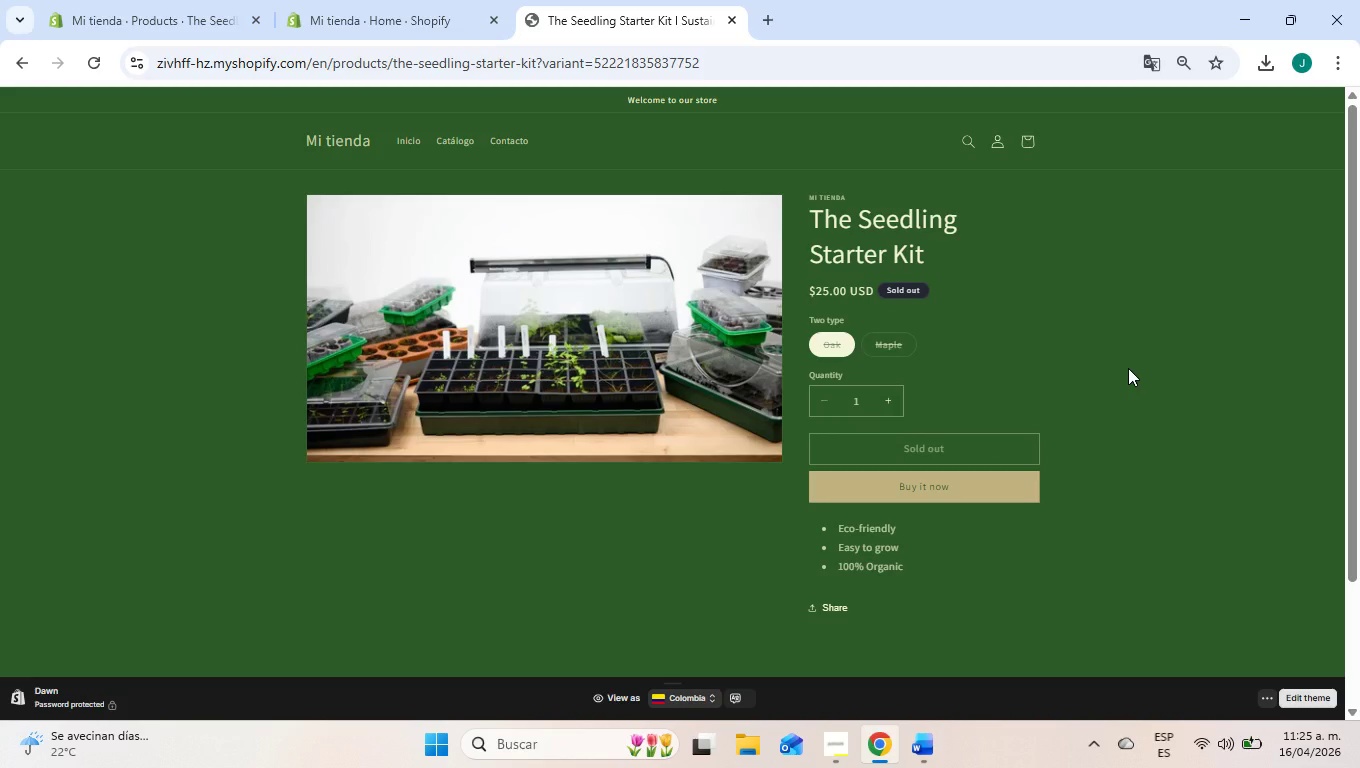 
wait(10.0)
 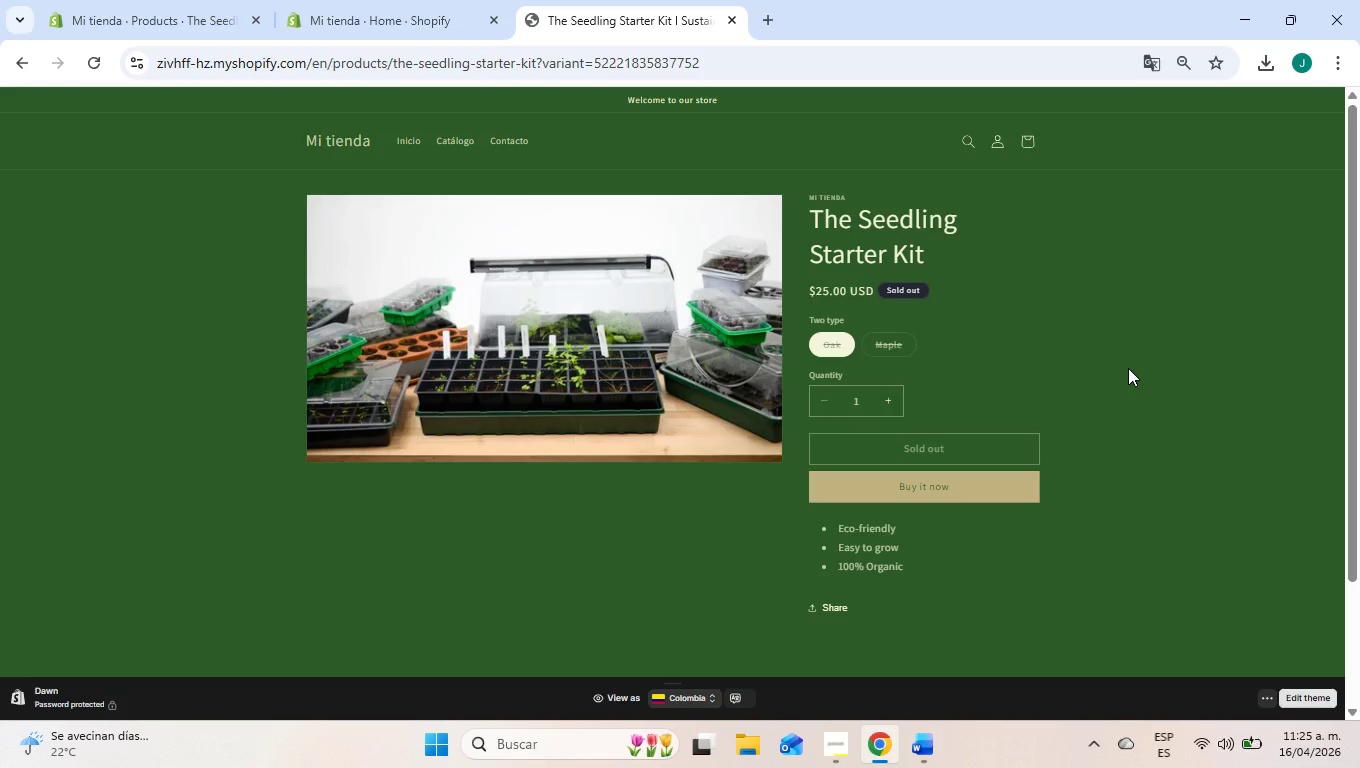 
scroll: coordinate [1001, 447], scroll_direction: up, amount: 5.0
 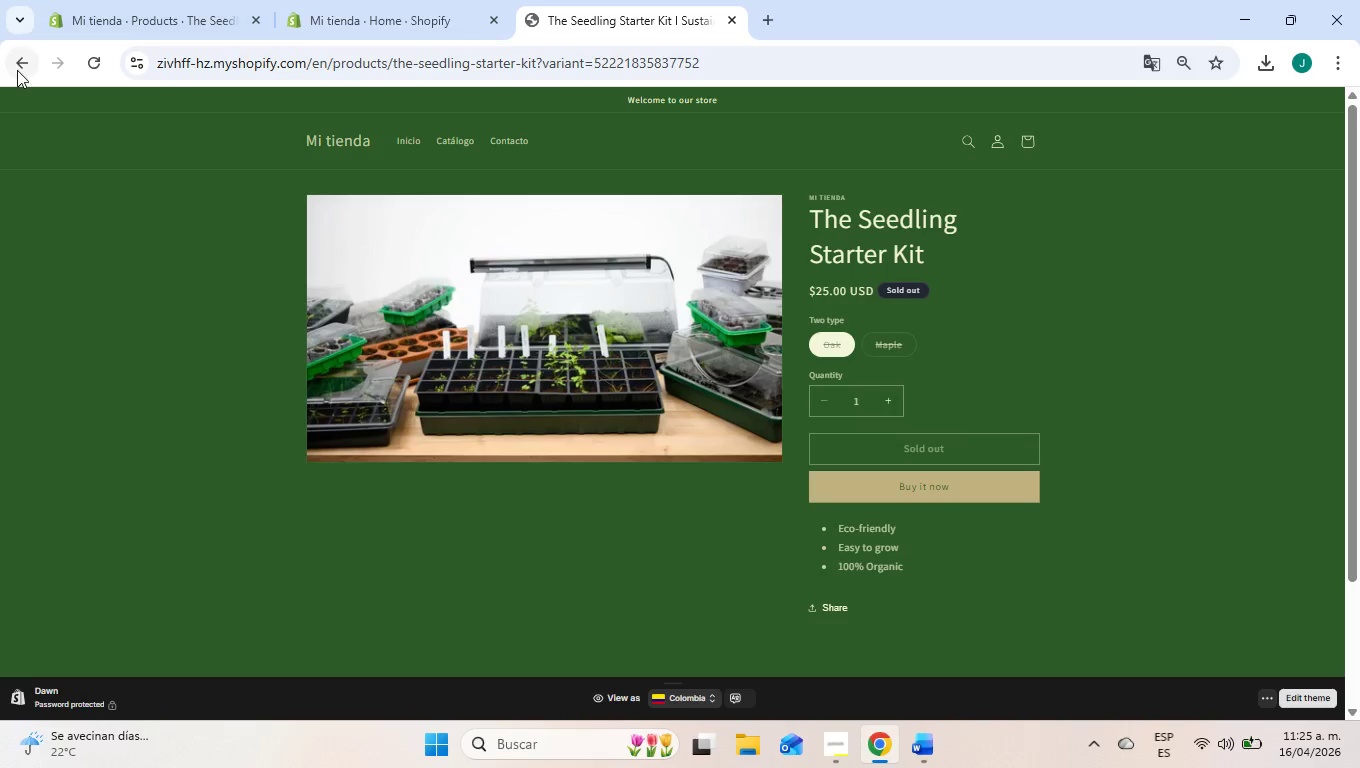 
left_click([23, 70])
 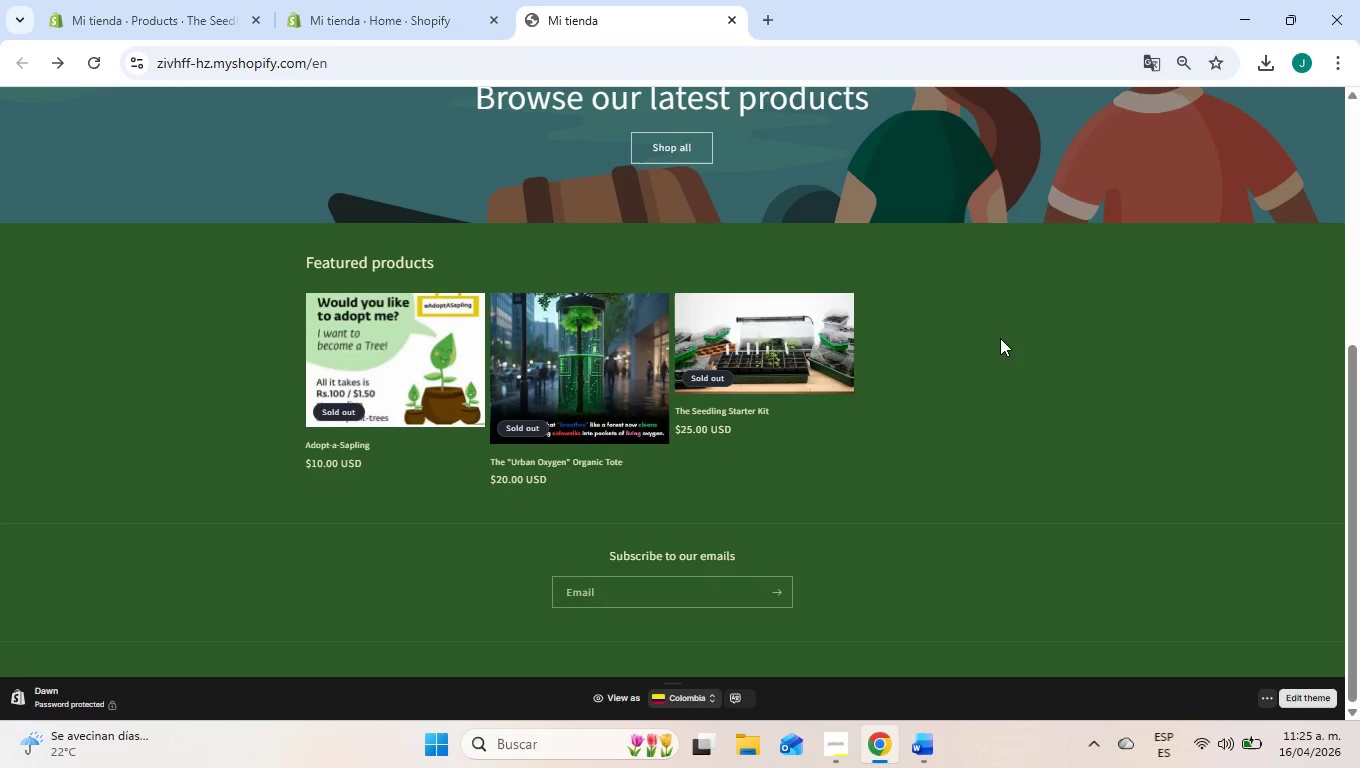 
scroll: coordinate [1000, 337], scroll_direction: up, amount: 4.0
 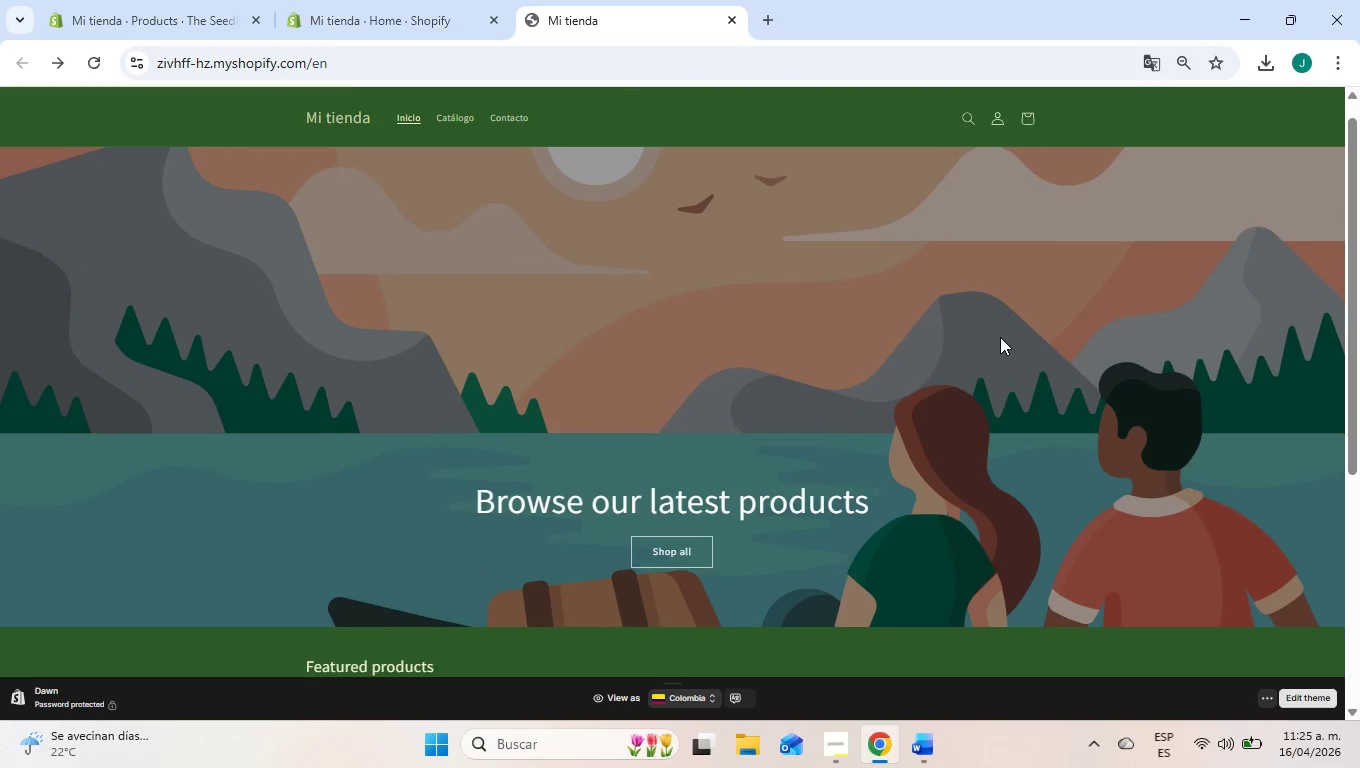 
scroll: coordinate [1000, 337], scroll_direction: down, amount: 1.0
 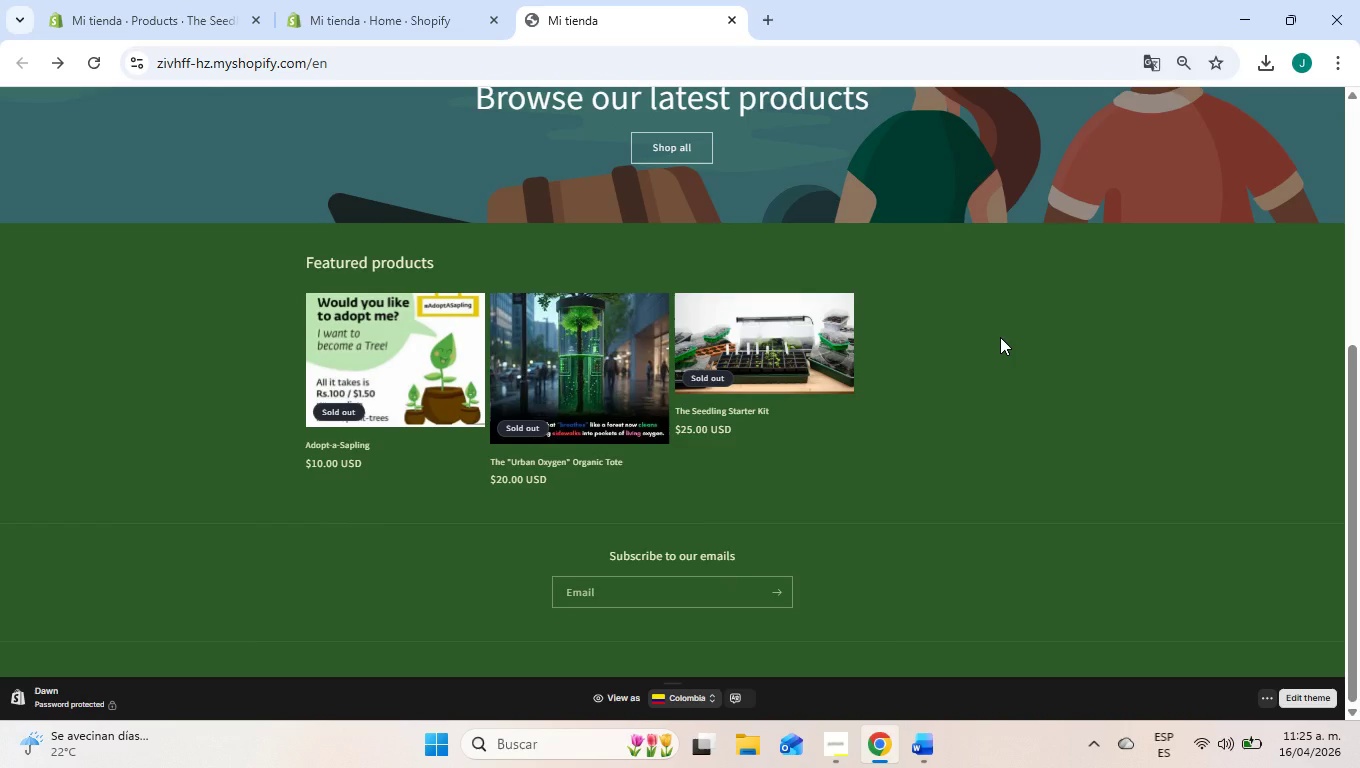 
wait(7.53)
 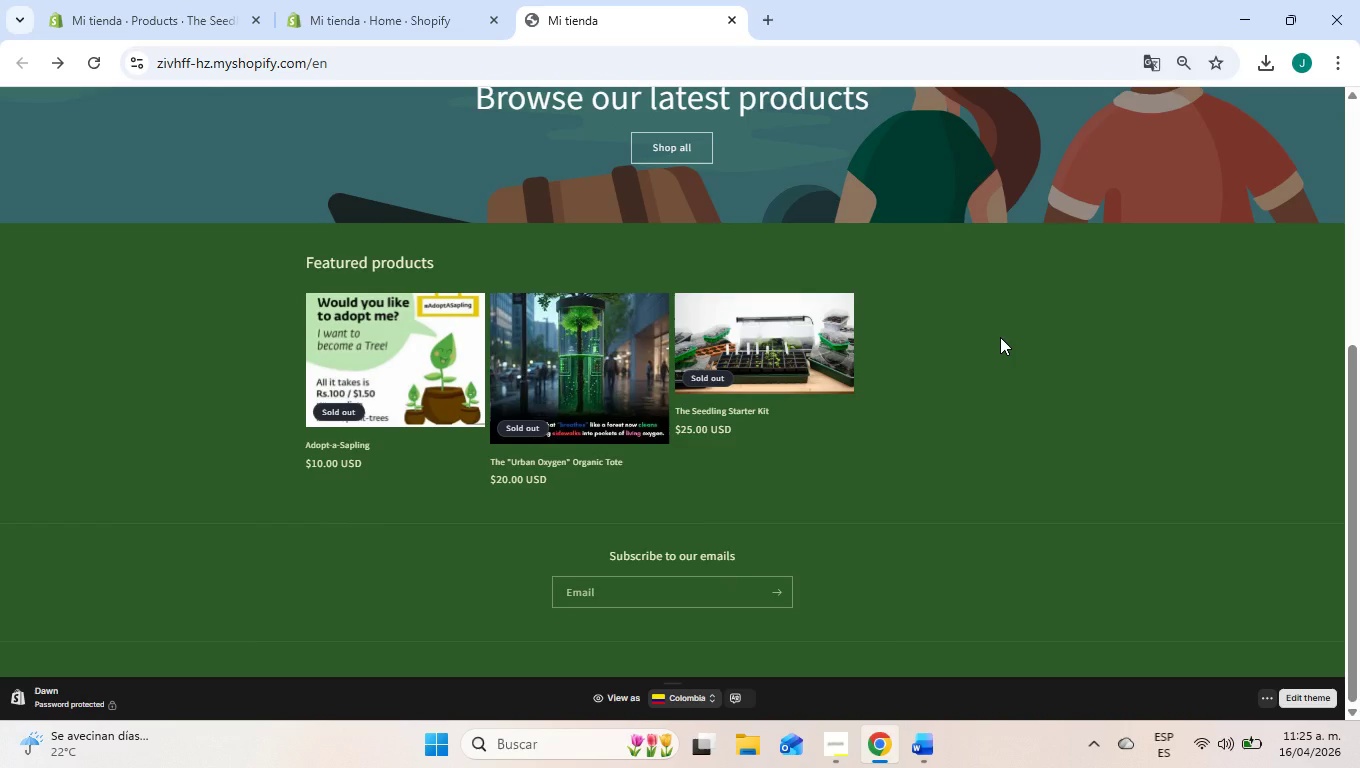 
left_click([453, 352])
 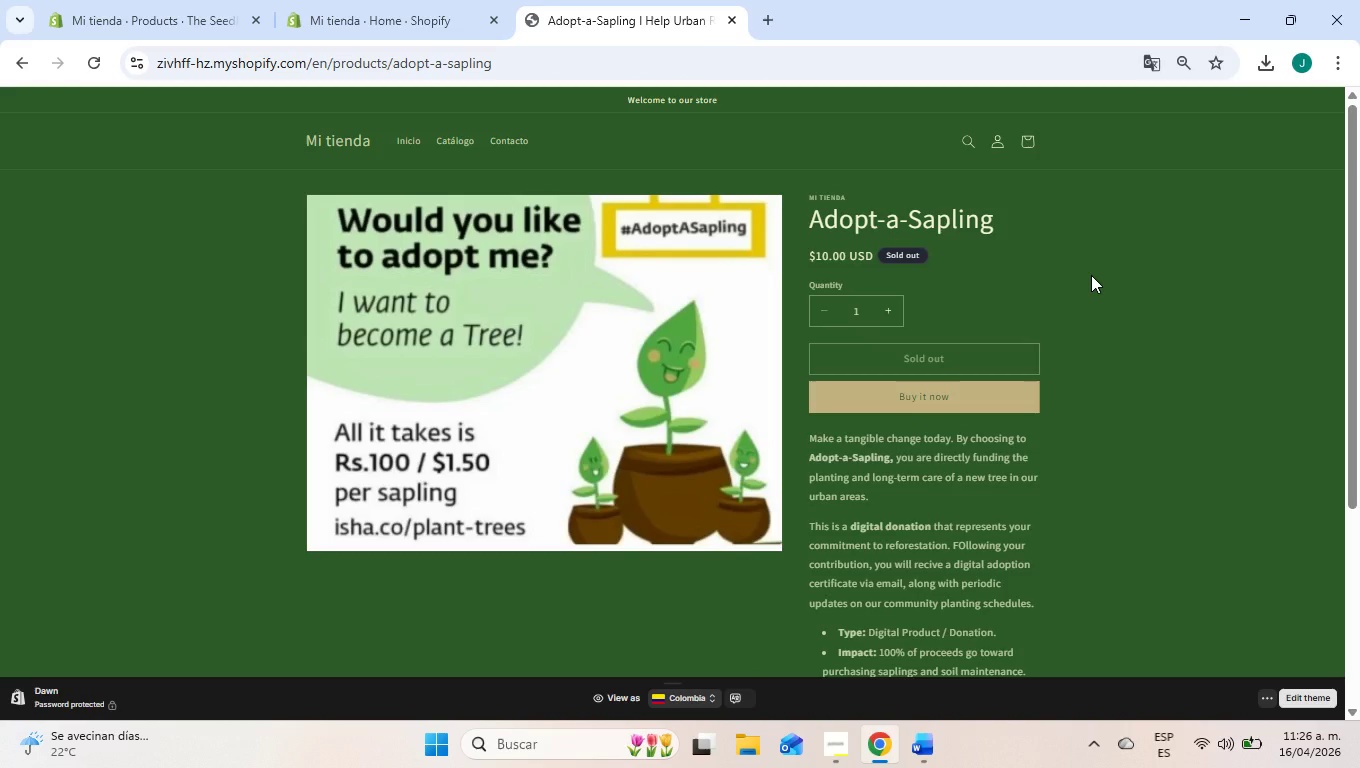 
scroll: coordinate [1090, 288], scroll_direction: down, amount: 3.0
 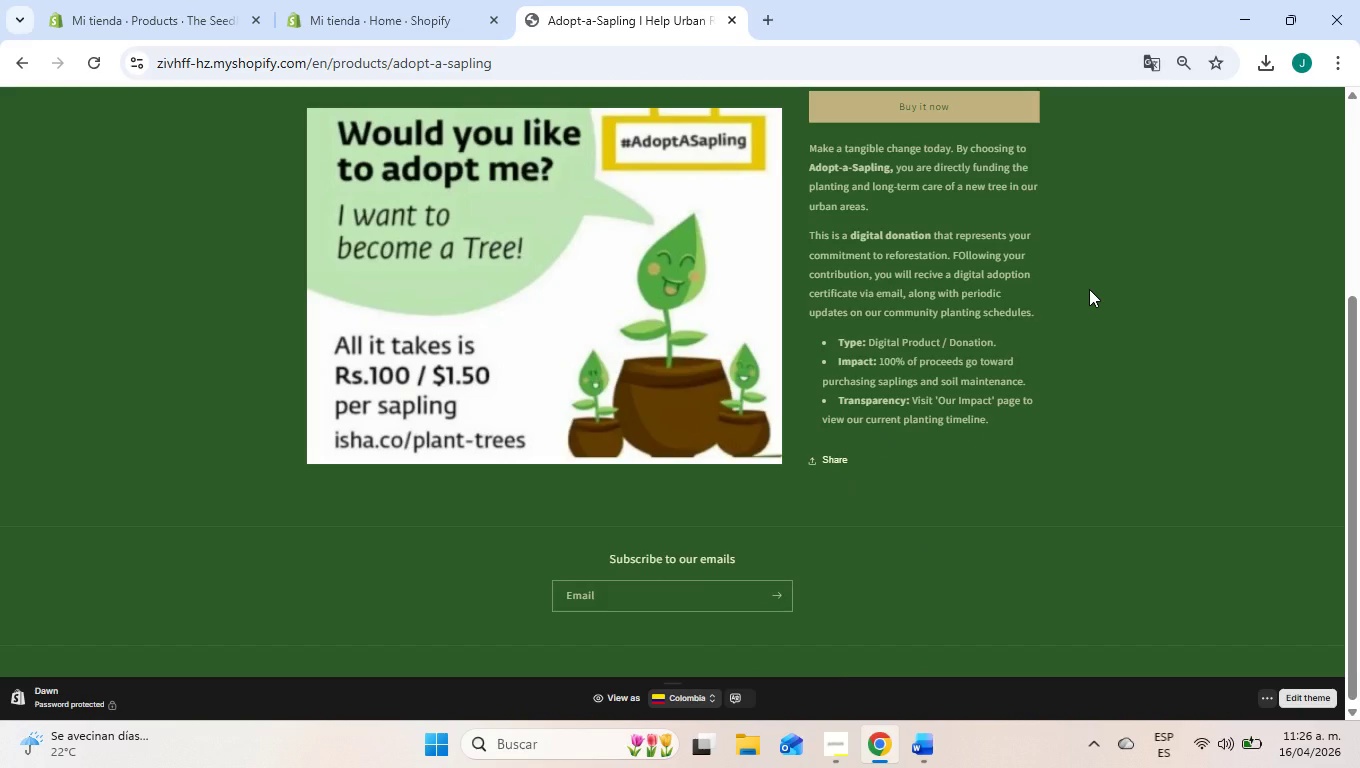 
scroll: coordinate [1089, 289], scroll_direction: up, amount: 3.0
 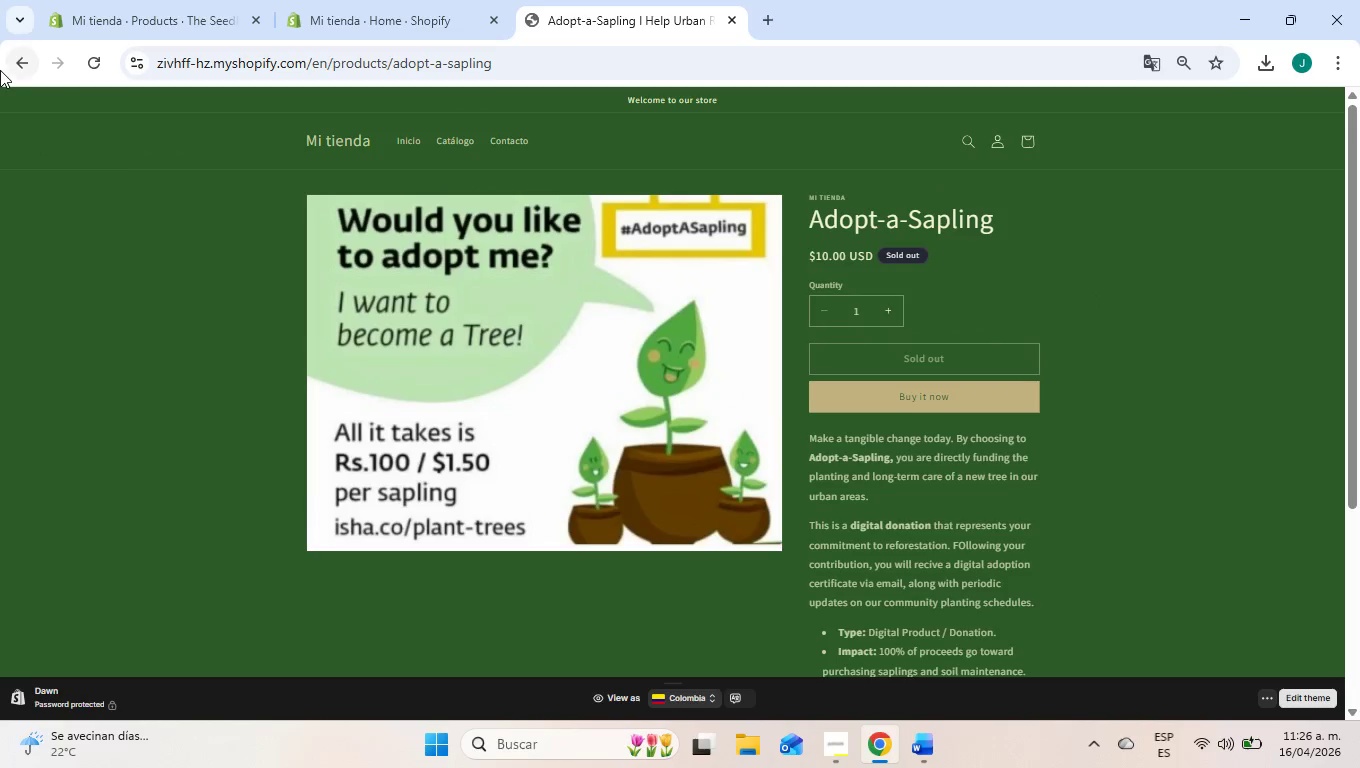 
left_click([9, 65])
 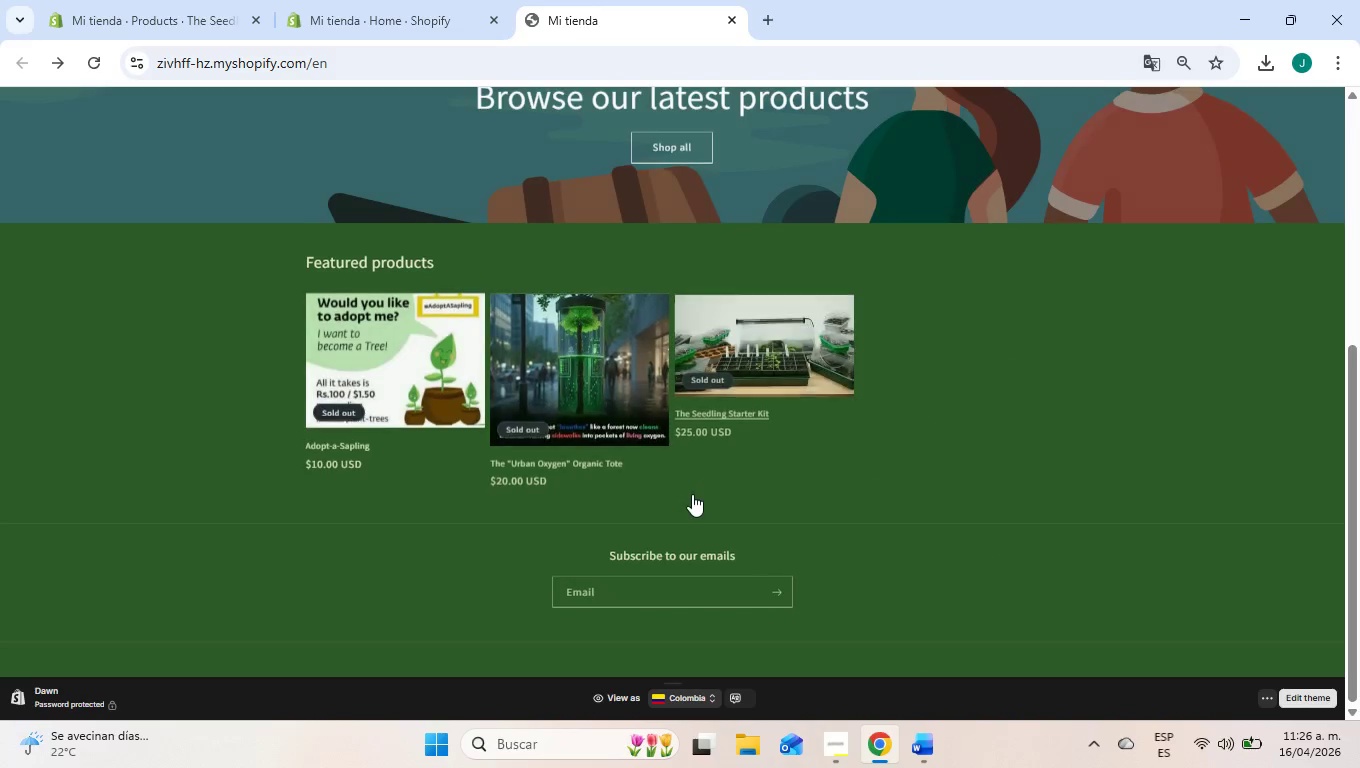 
left_click([562, 363])
 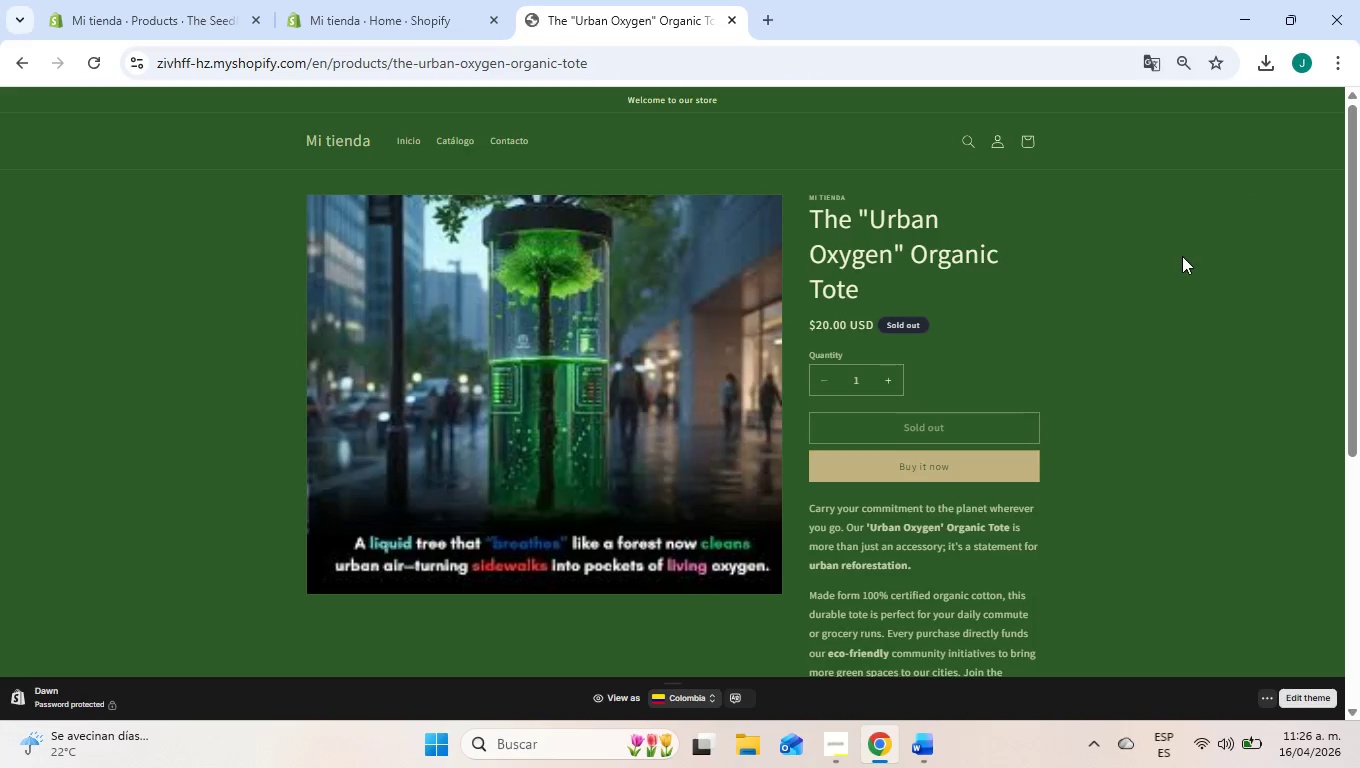 
scroll: coordinate [1183, 258], scroll_direction: down, amount: 3.0
 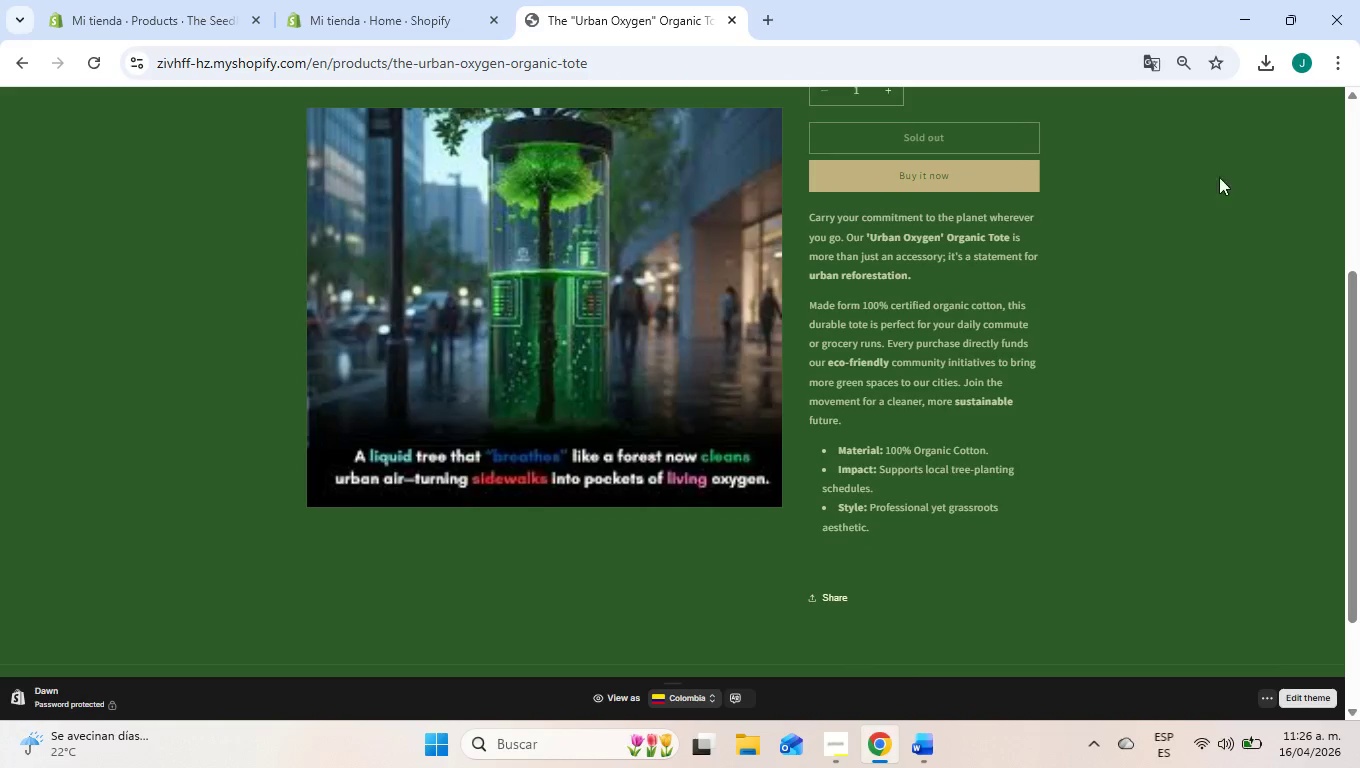 
scroll: coordinate [1166, 281], scroll_direction: up, amount: 7.0
 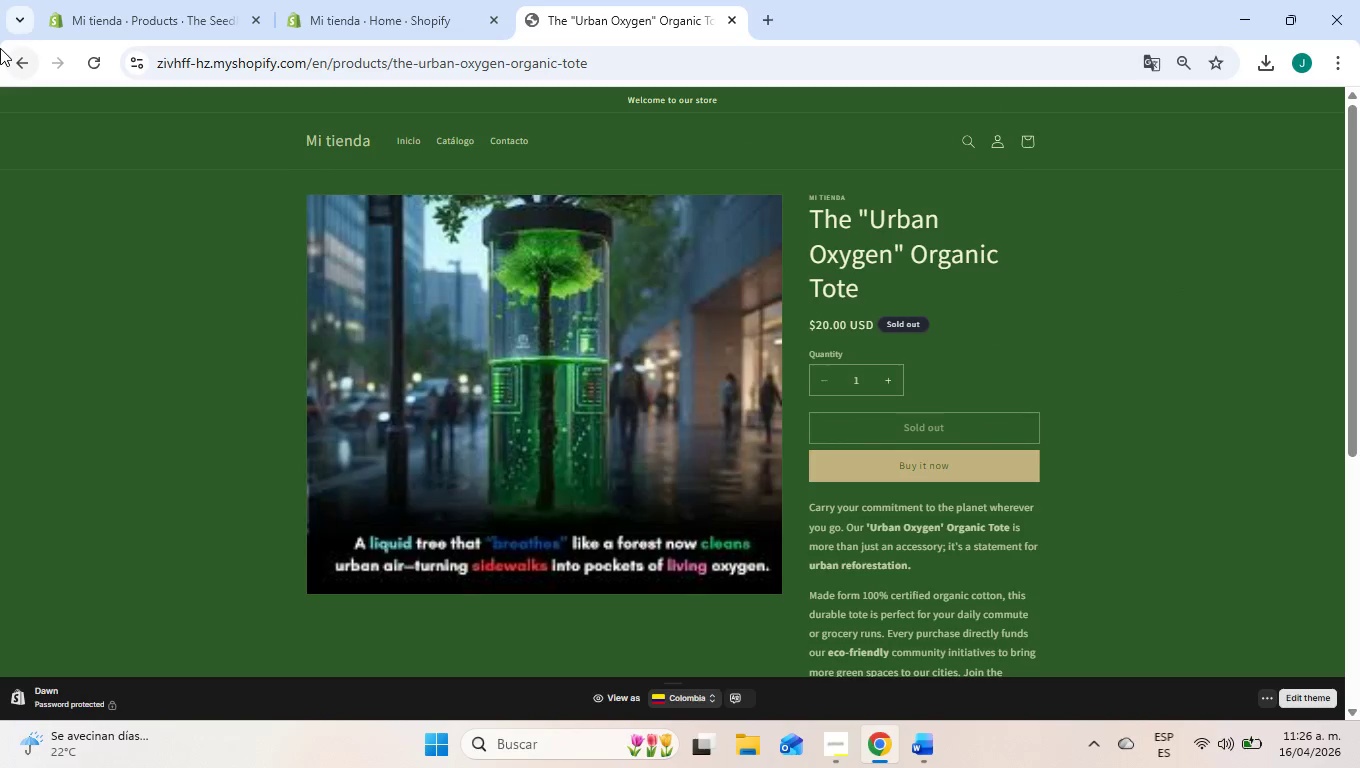 
left_click([11, 58])
 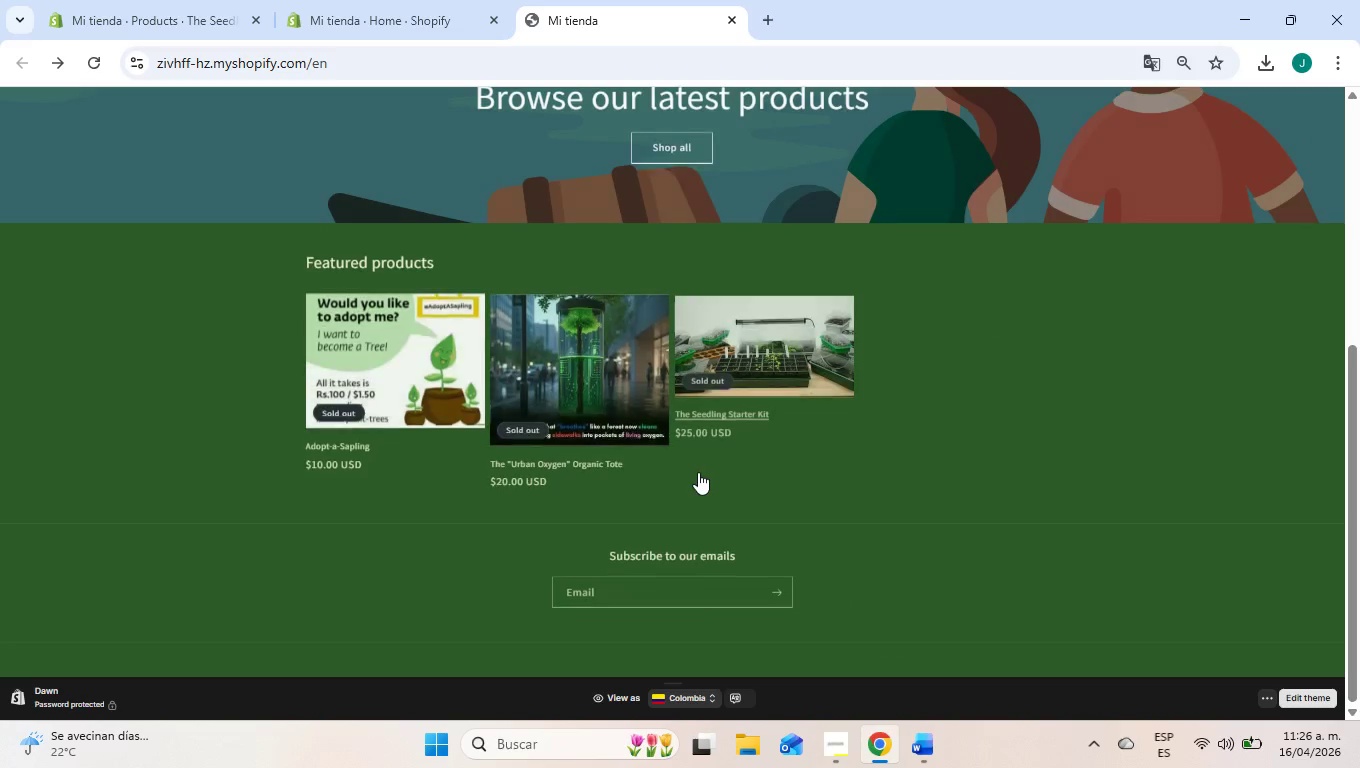 
left_click([775, 369])
 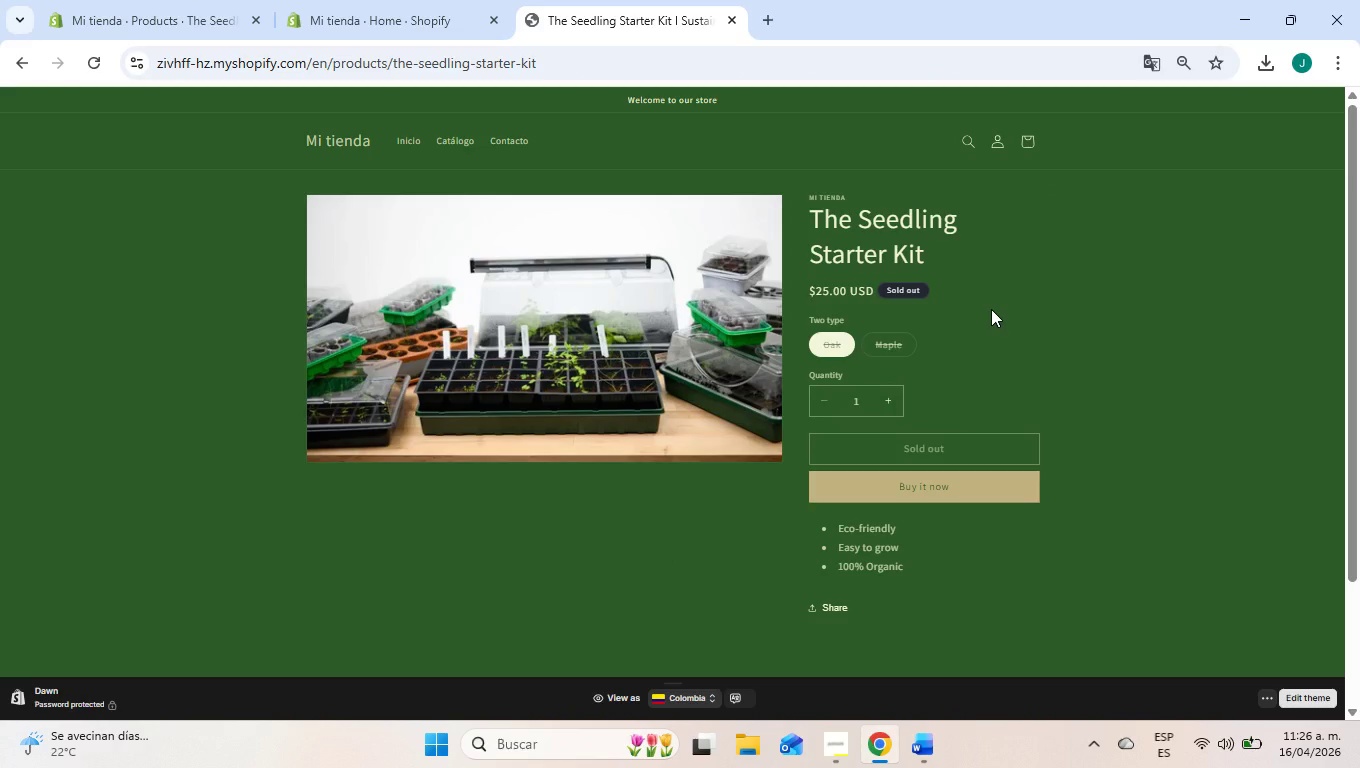 
wait(16.27)
 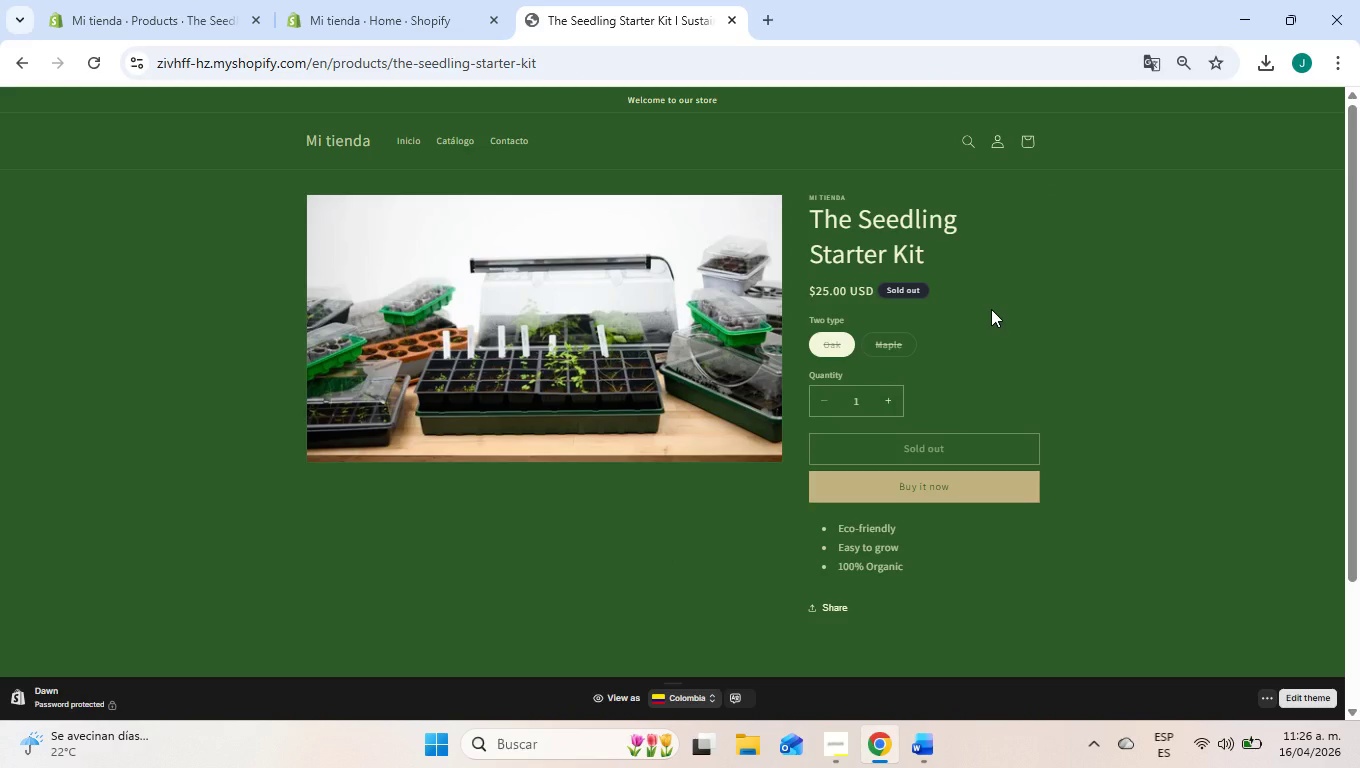 
left_click([424, 295])
 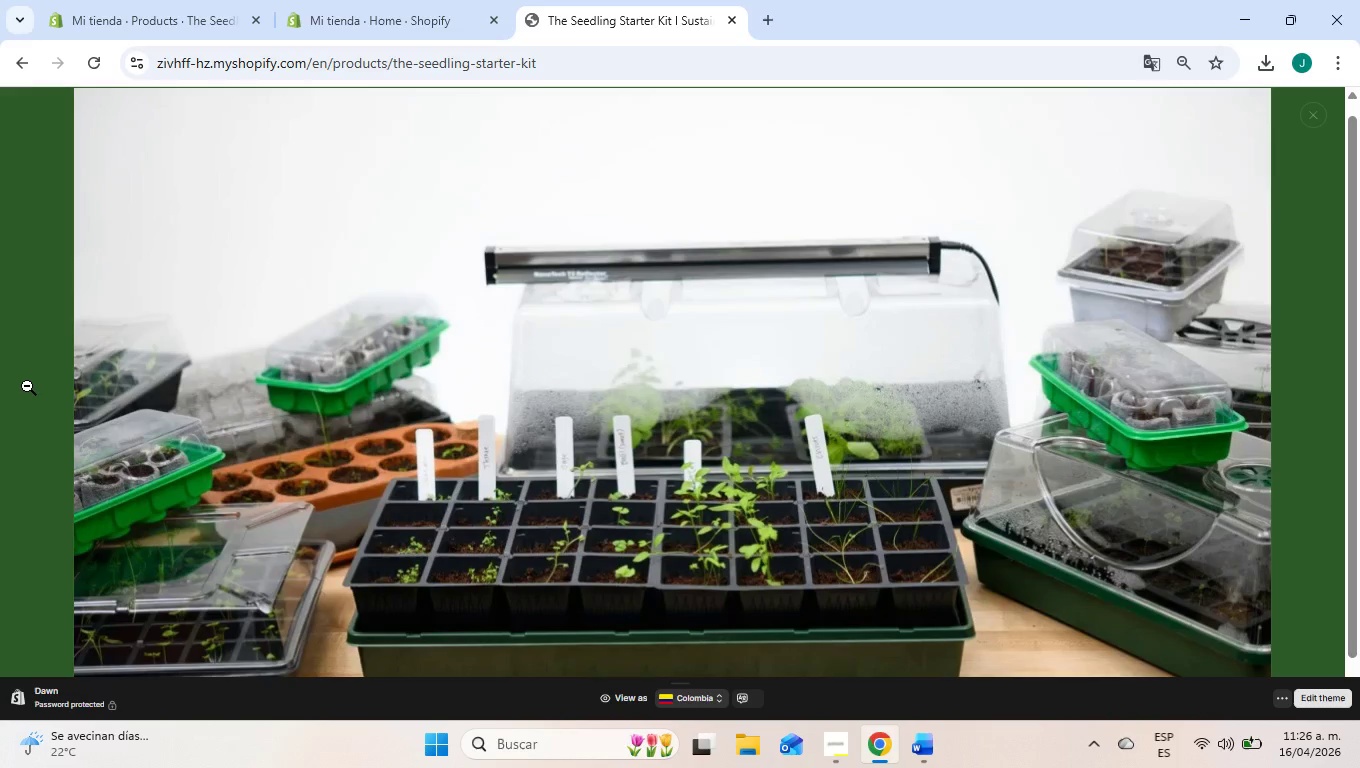 
left_click([0, 374])